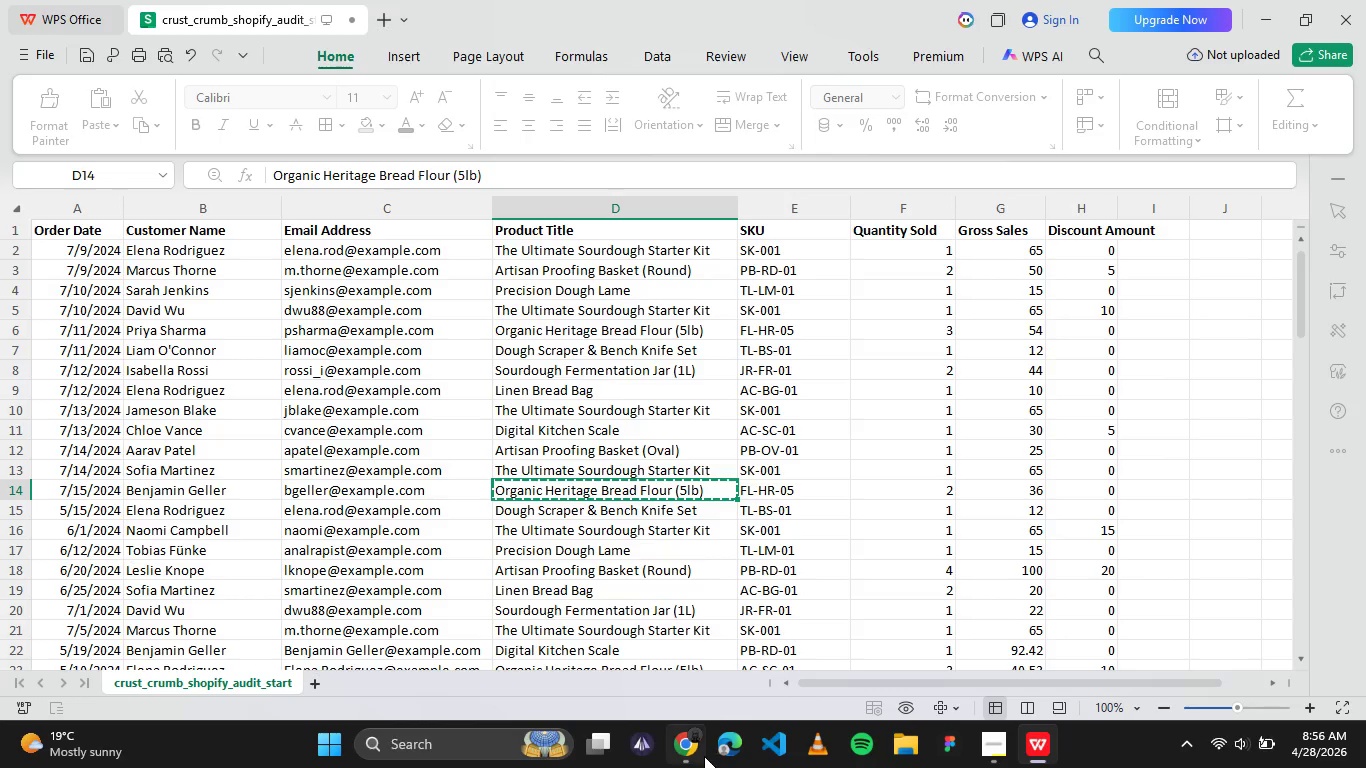 
left_click([700, 766])
 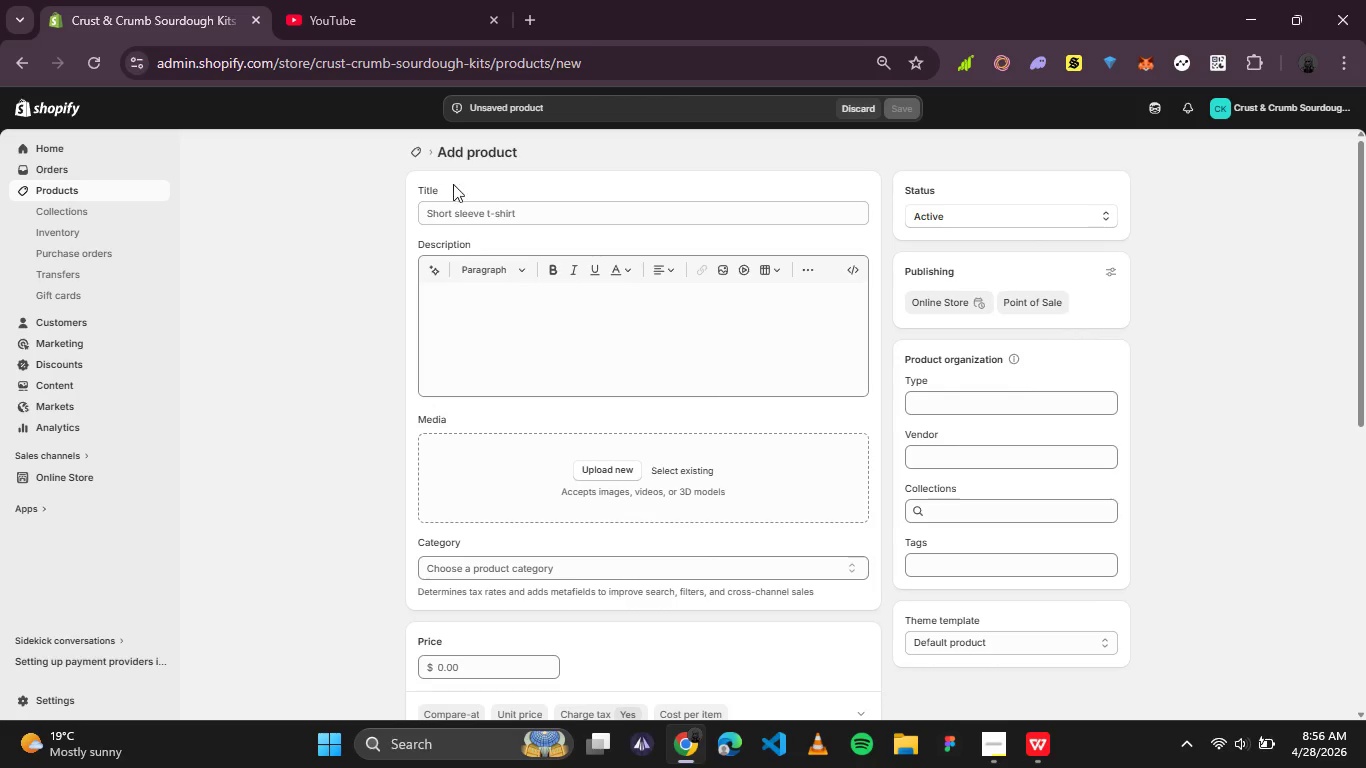 
left_click([485, 203])
 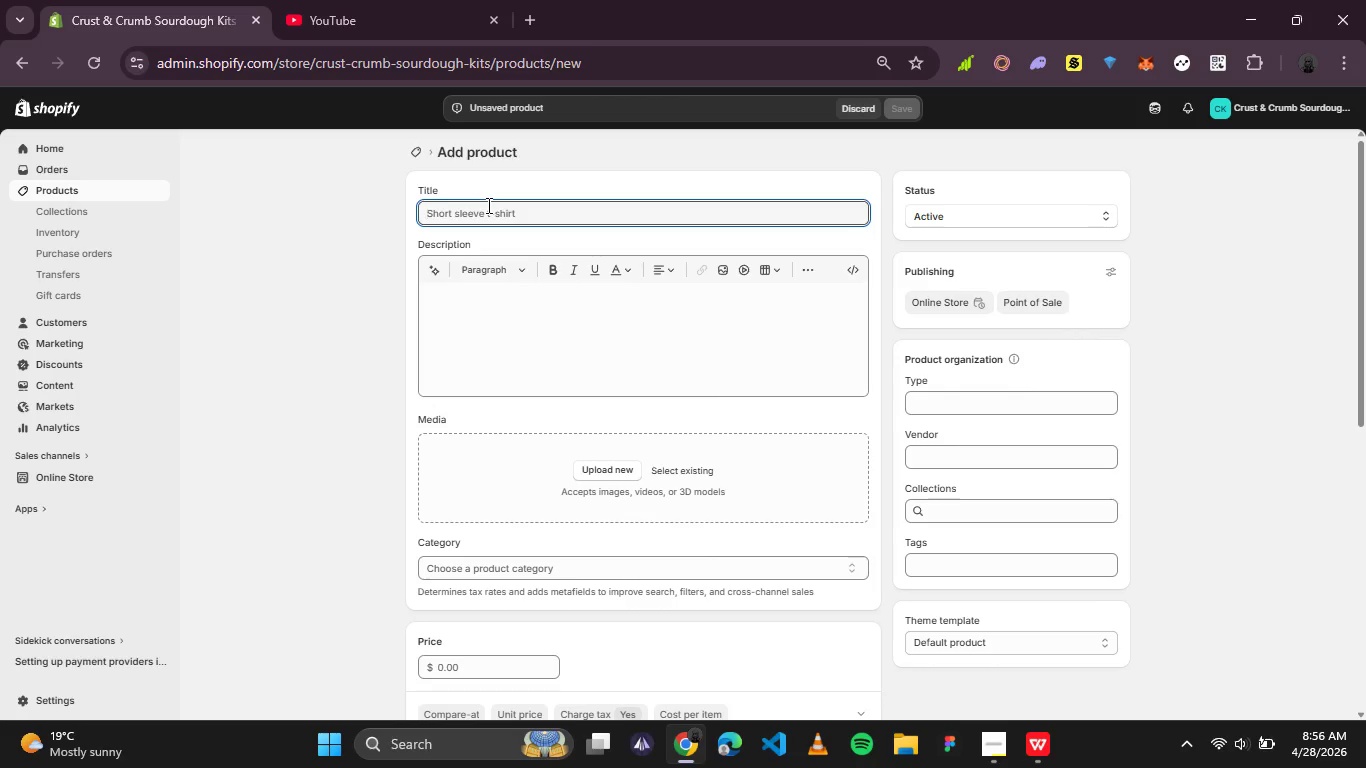 
key(Control+V)
 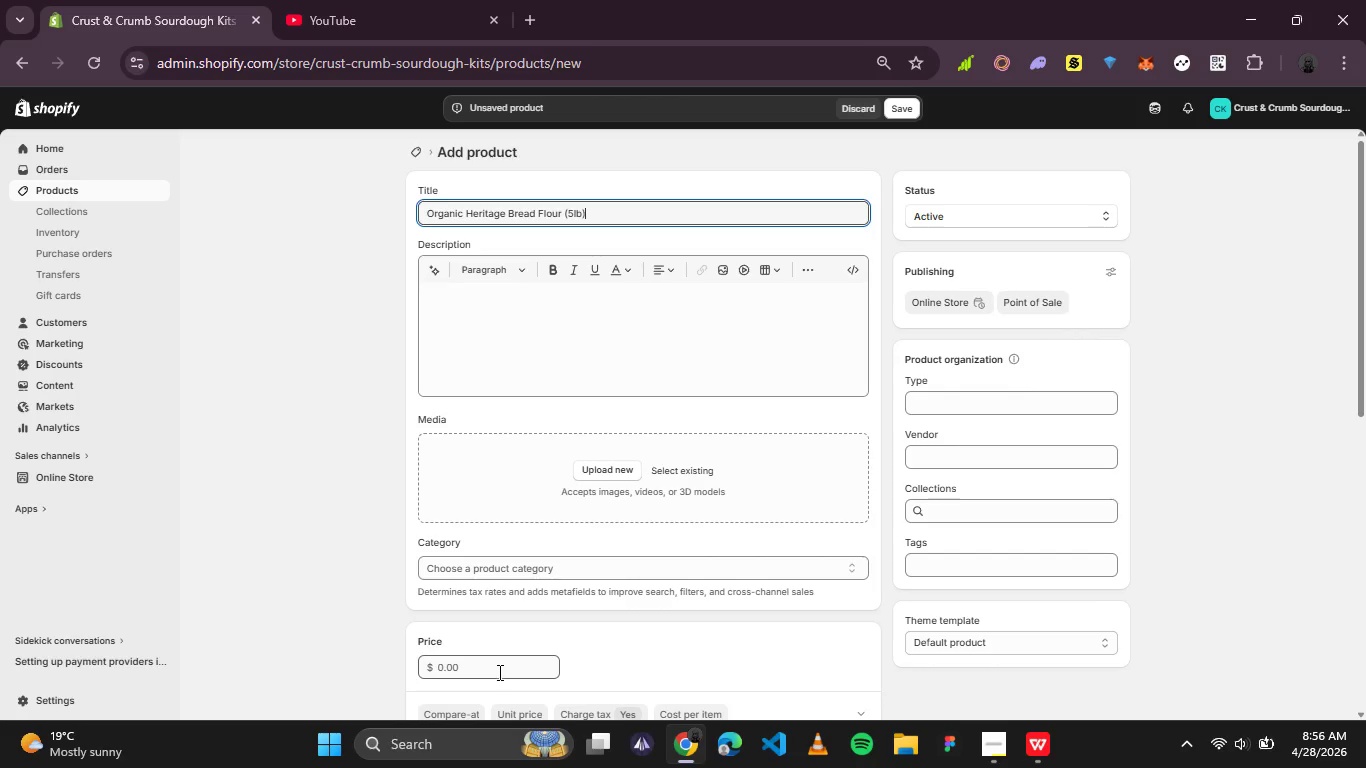 
left_click([498, 672])
 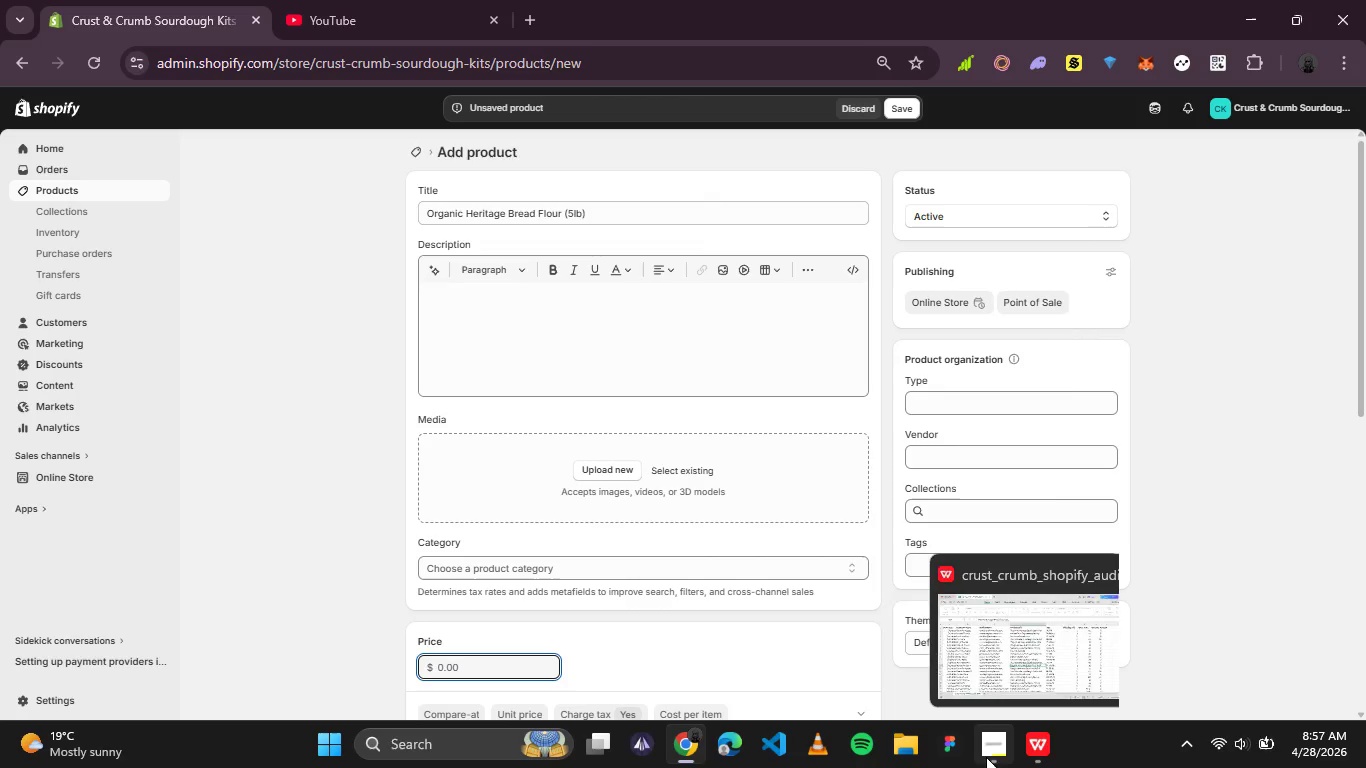 
left_click([1027, 744])
 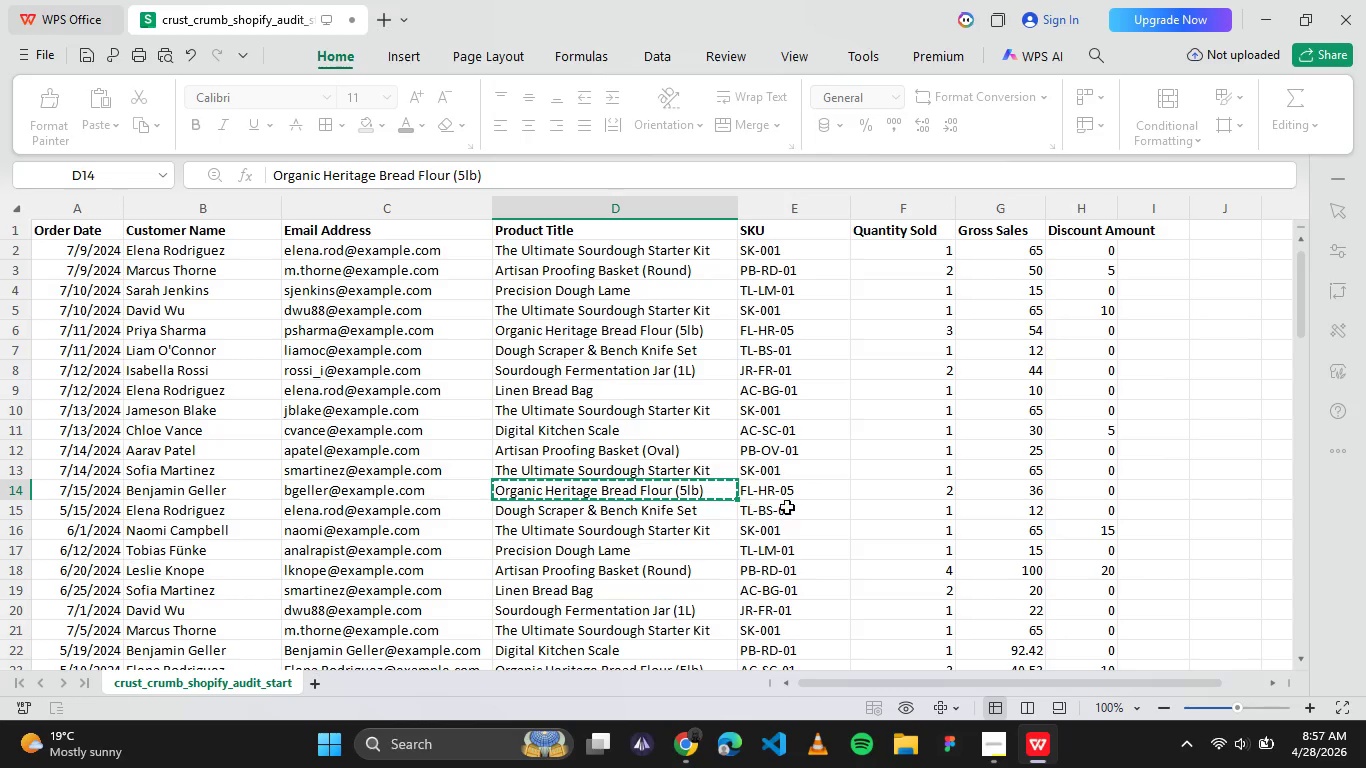 
left_click([803, 496])
 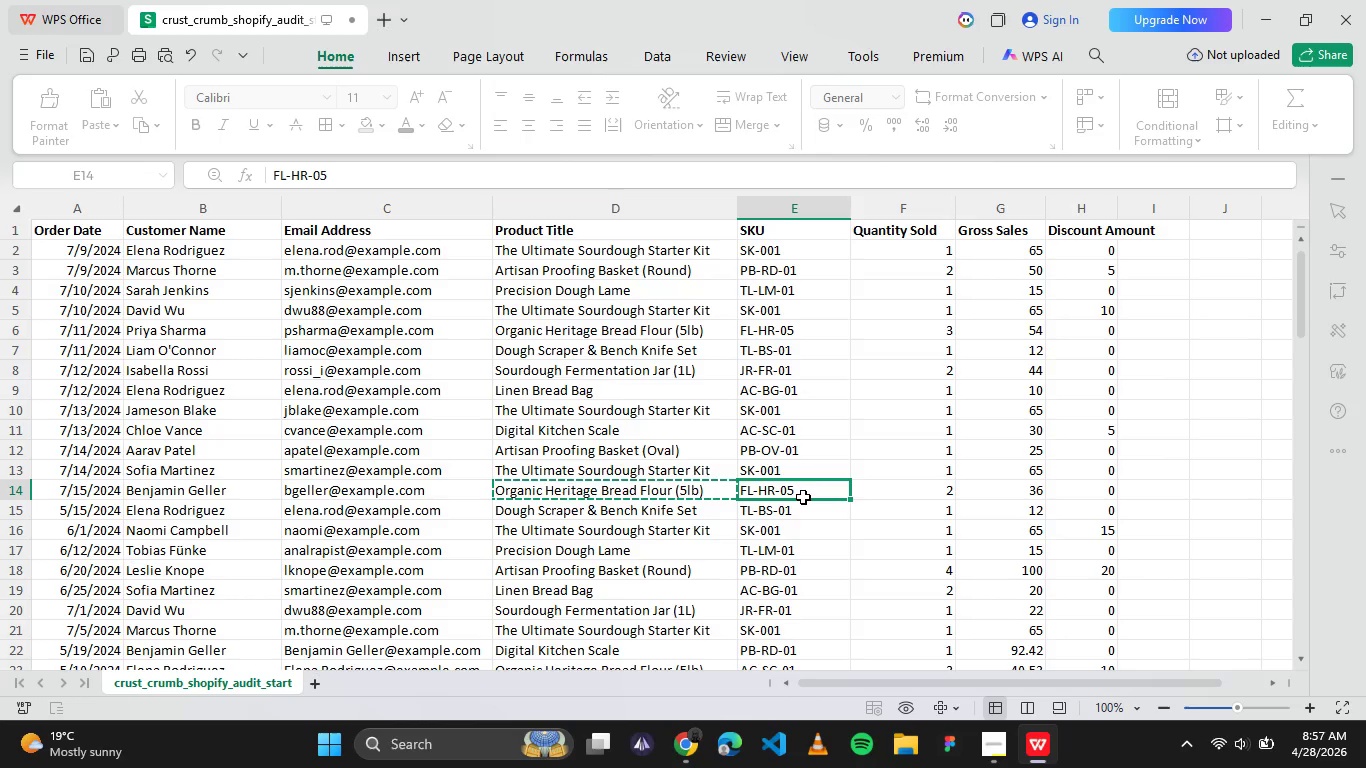 
key(Control+C)
 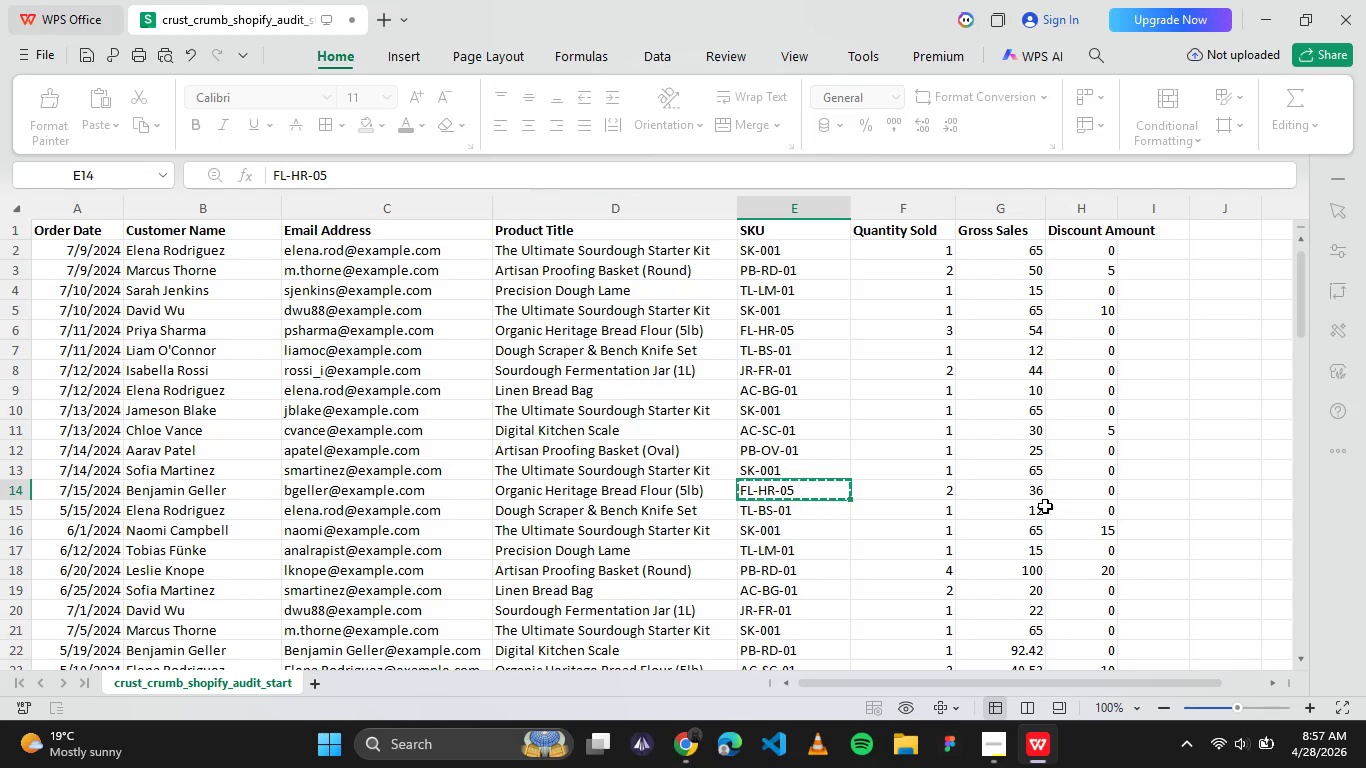 
wait(14.8)
 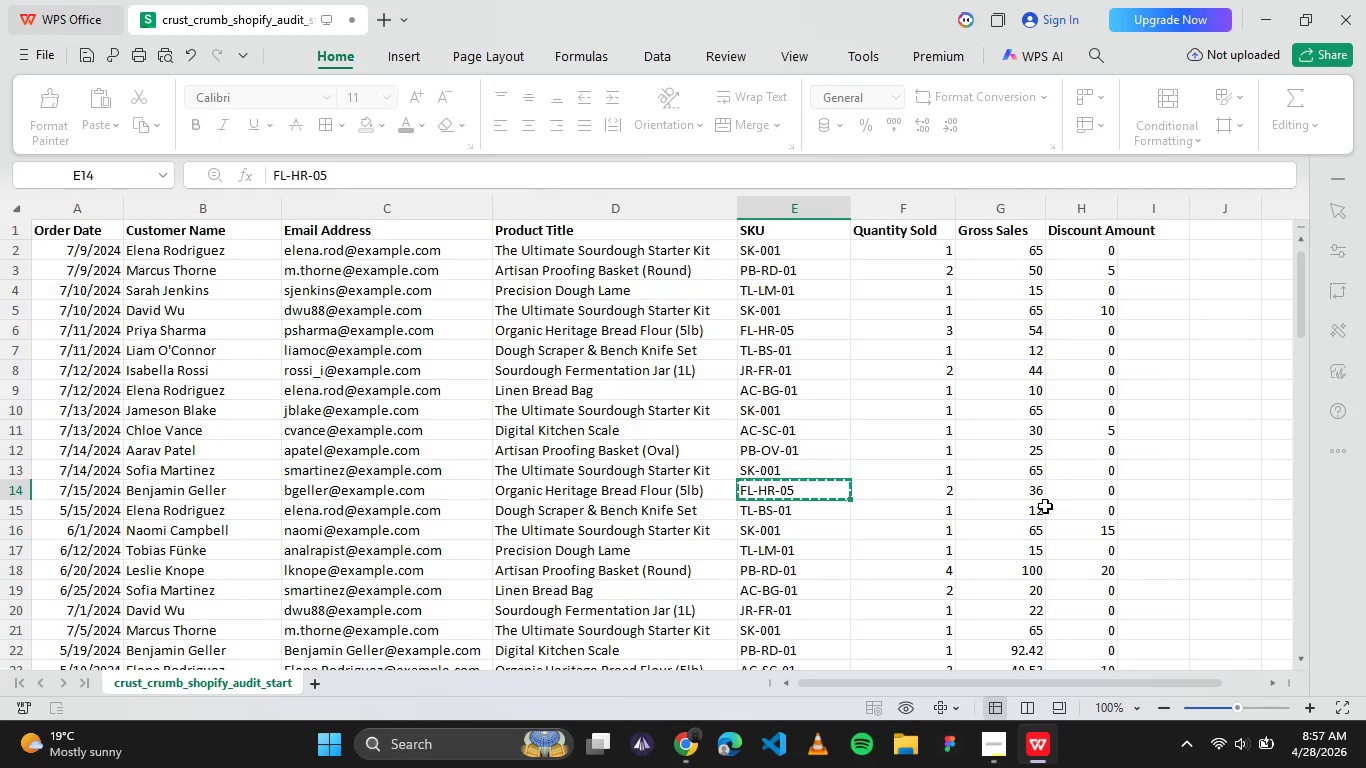 
left_click([1036, 755])
 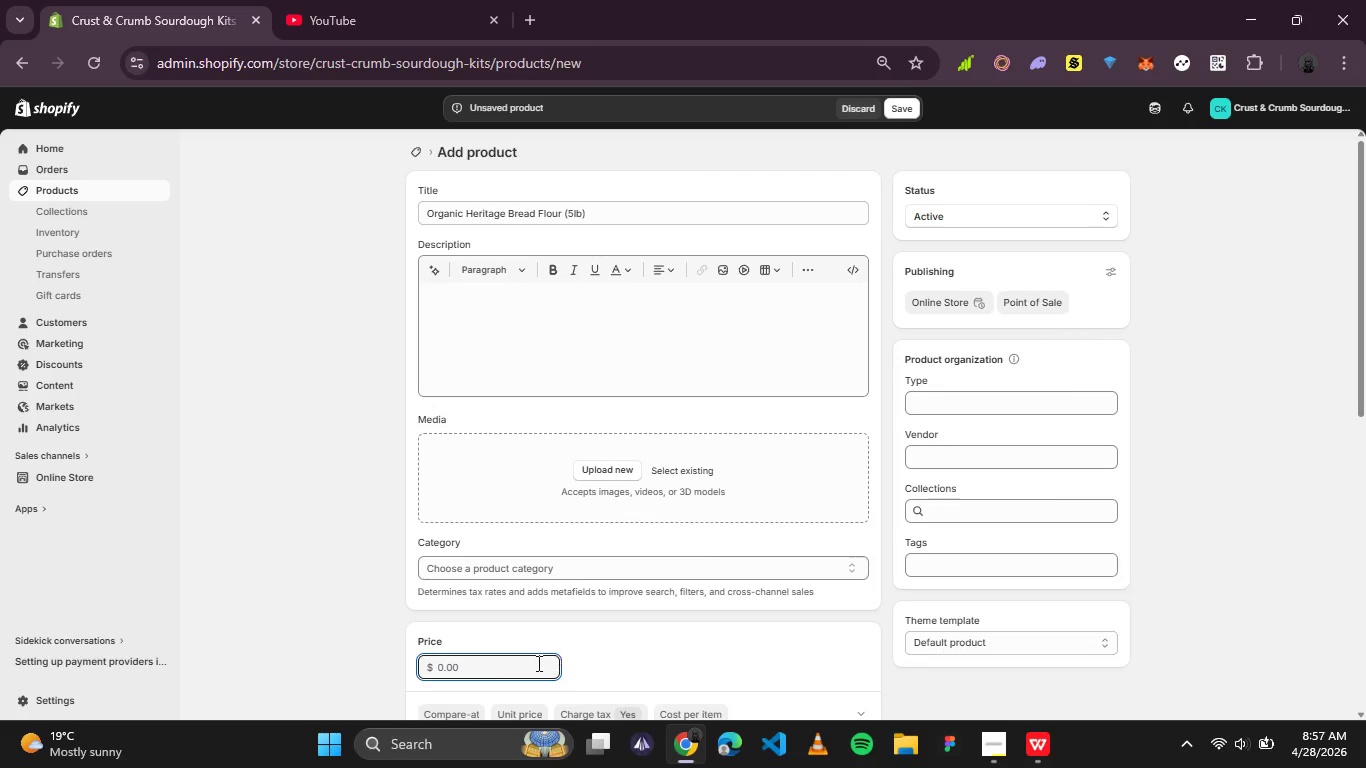 
left_click([495, 666])
 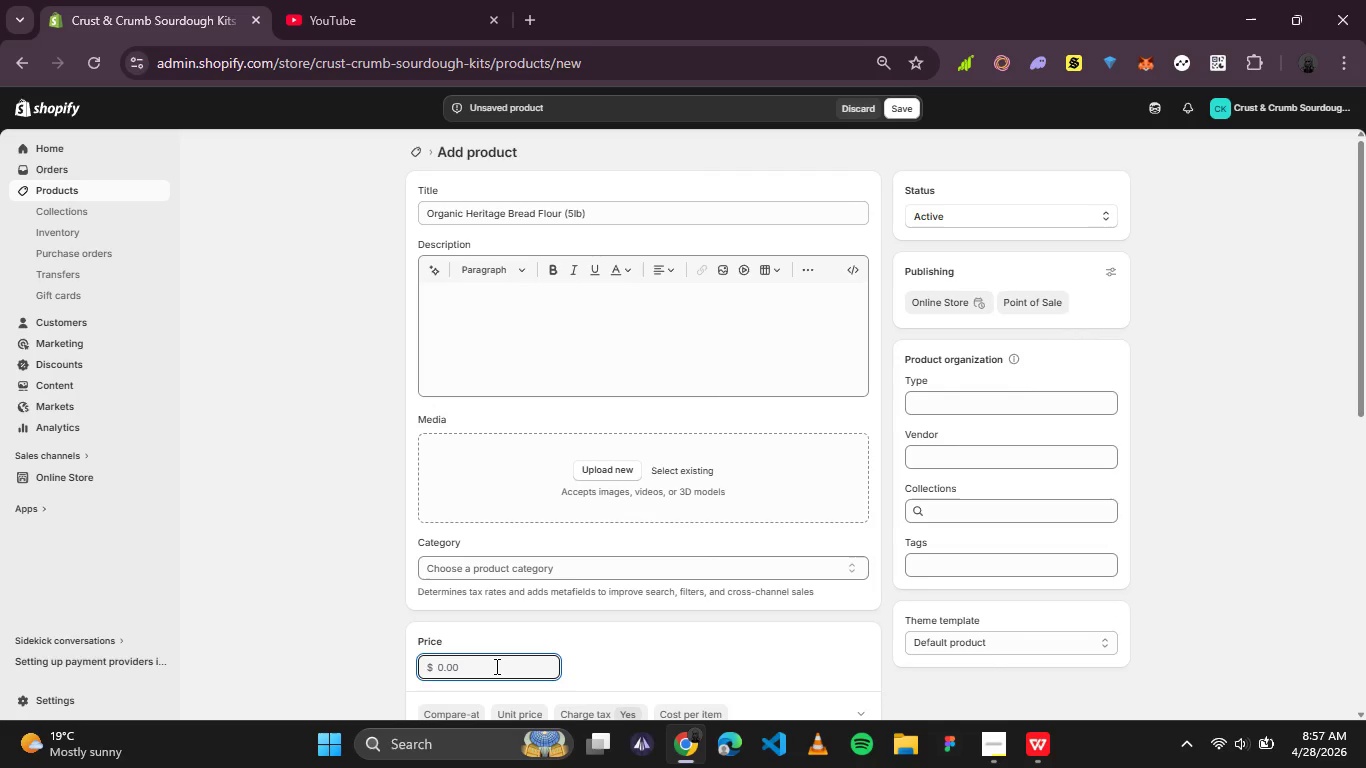 
type(18)
 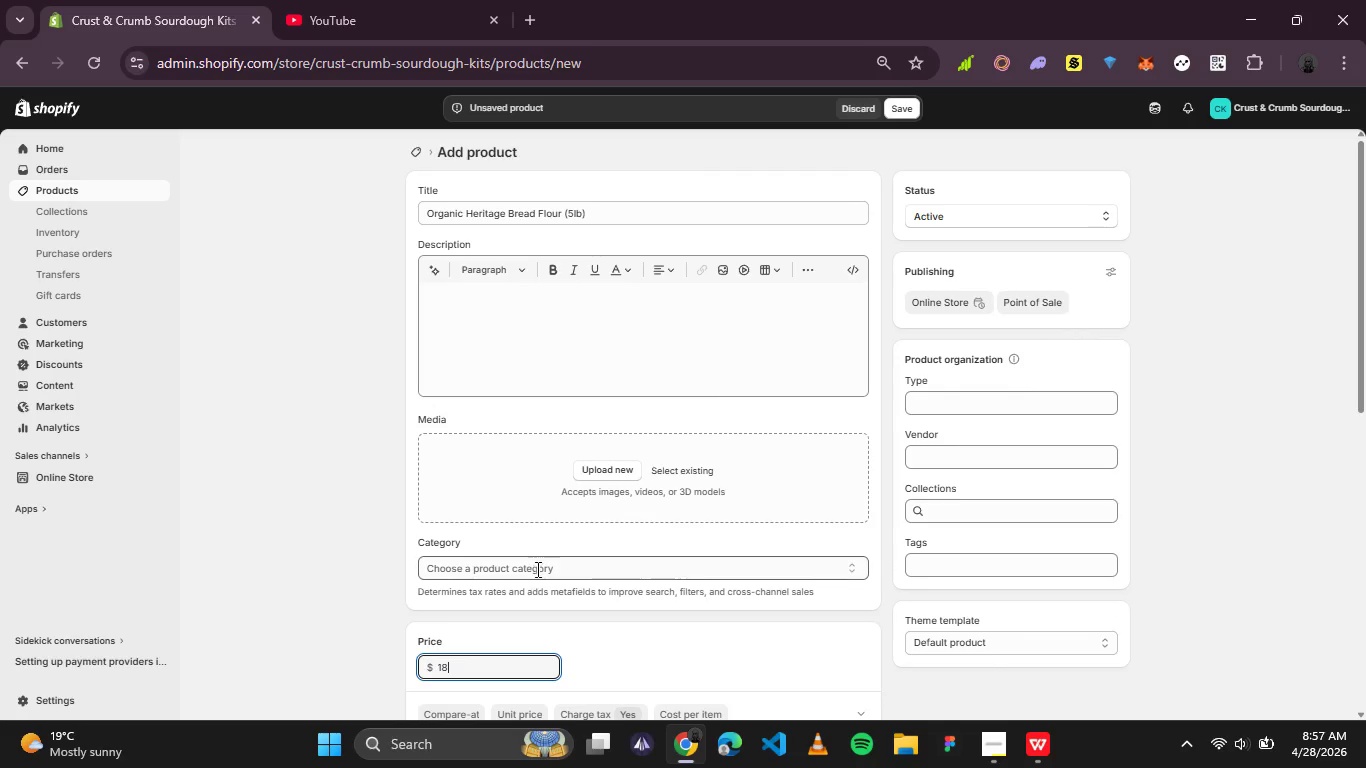 
scroll: coordinate [536, 569], scroll_direction: none, amount: 0.0
 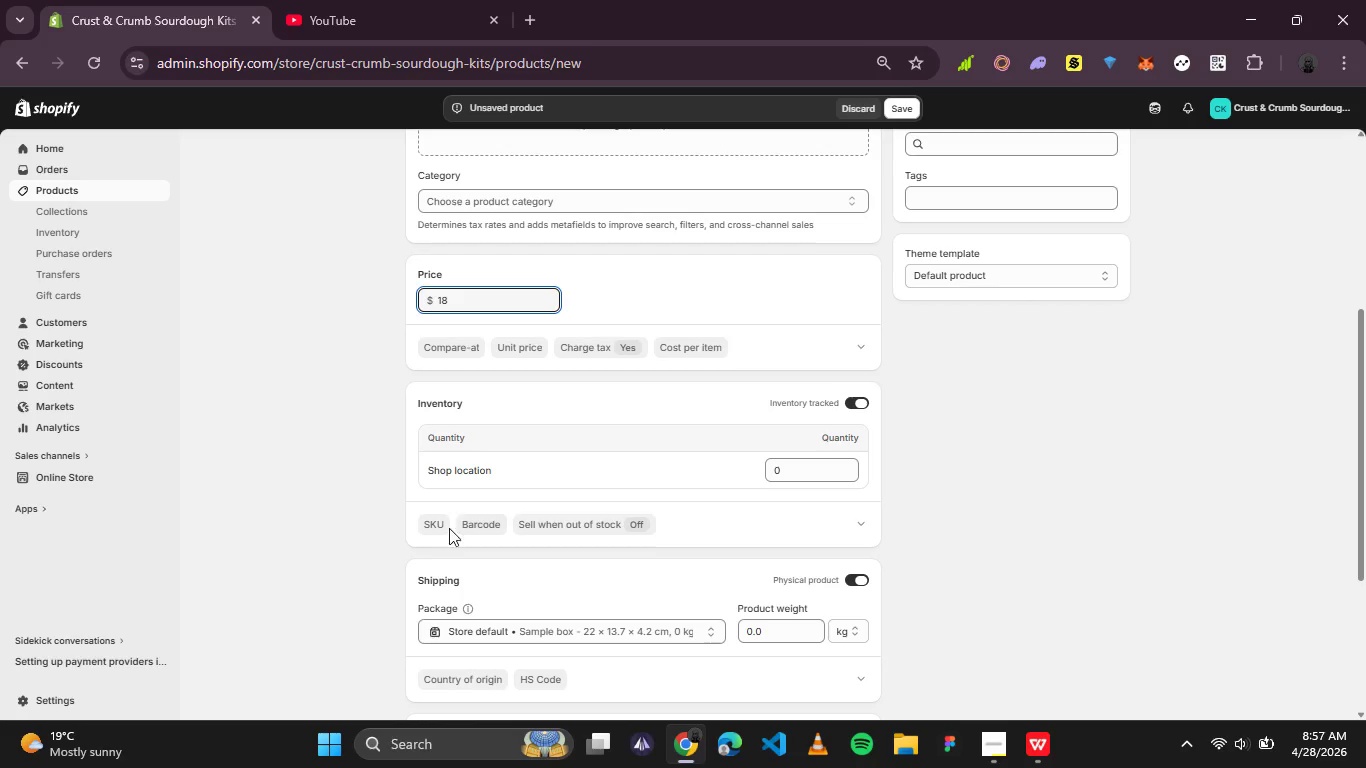 
left_click([435, 530])
 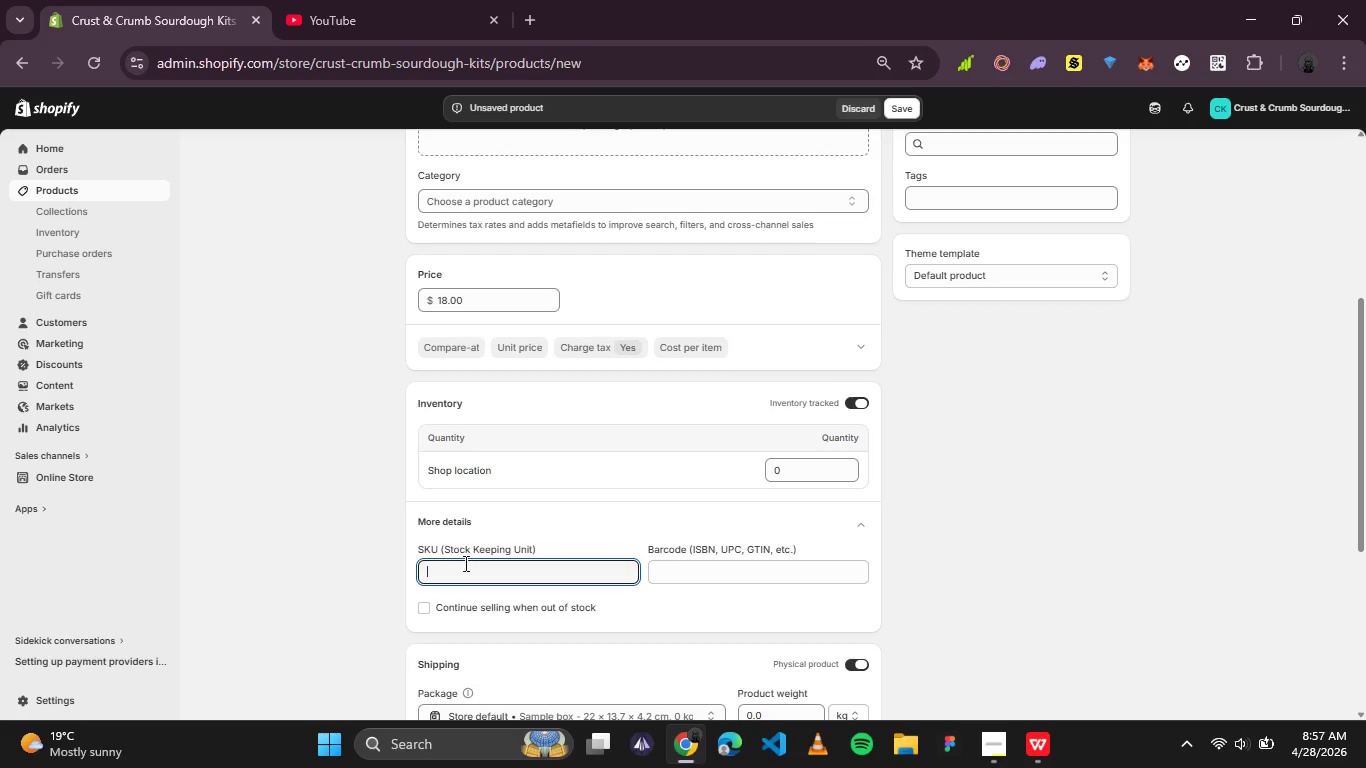 
left_click([465, 570])
 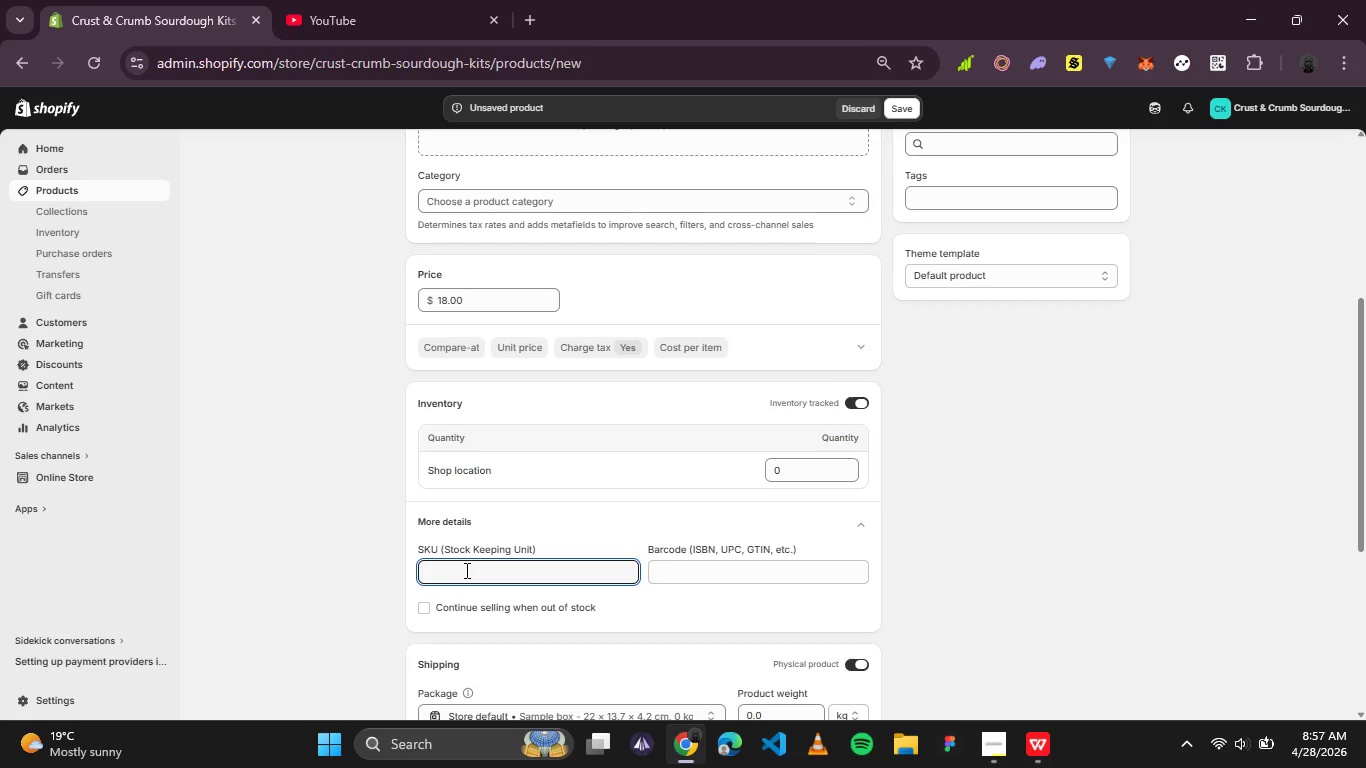 
hold_key(key=ControlLeft, duration=0.58)
 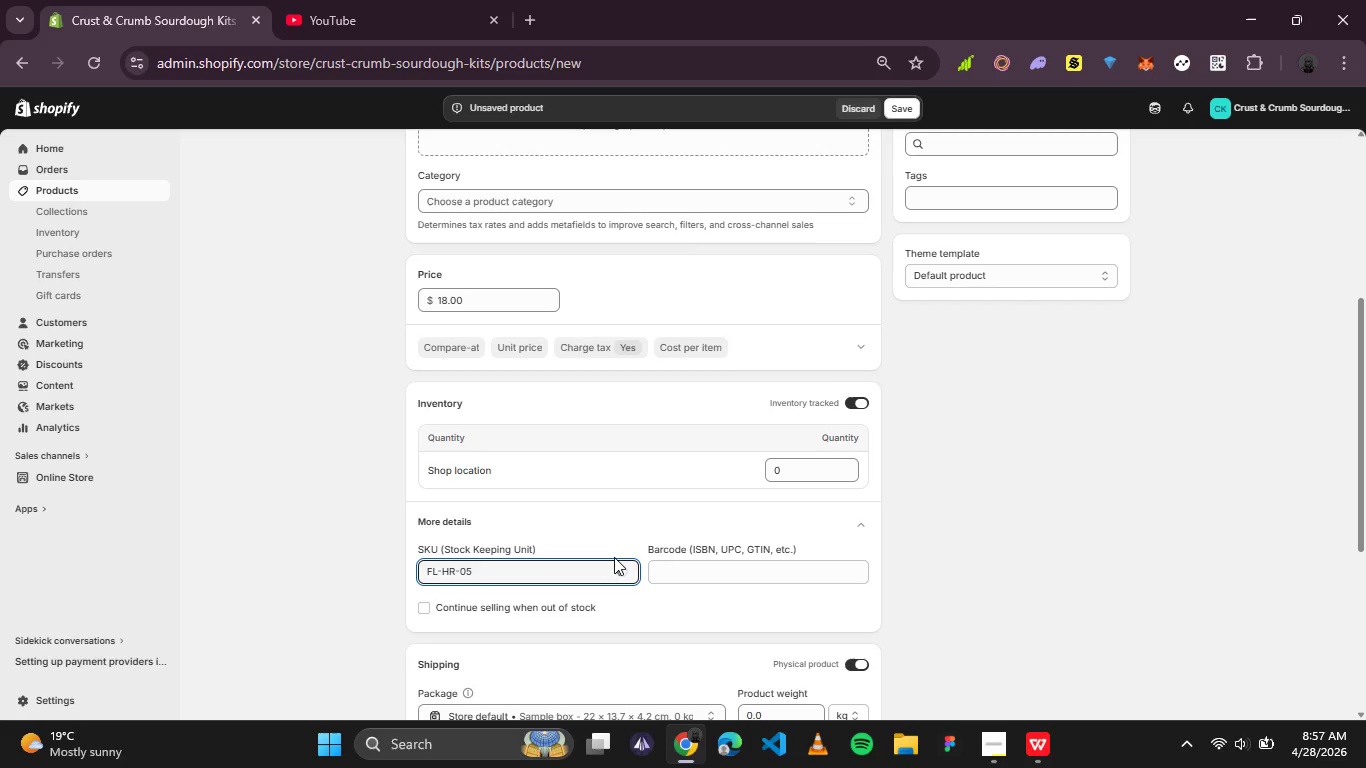 
key(V)
 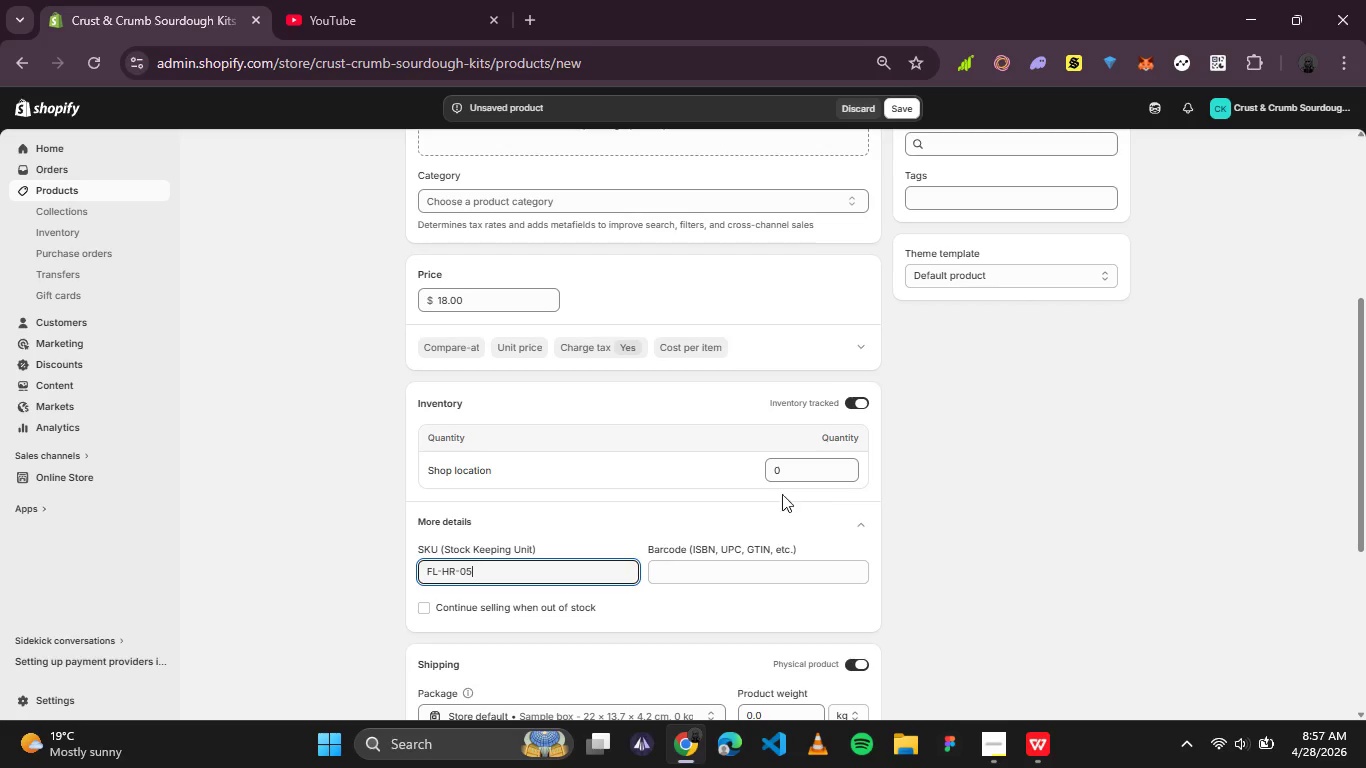 
left_click([784, 476])
 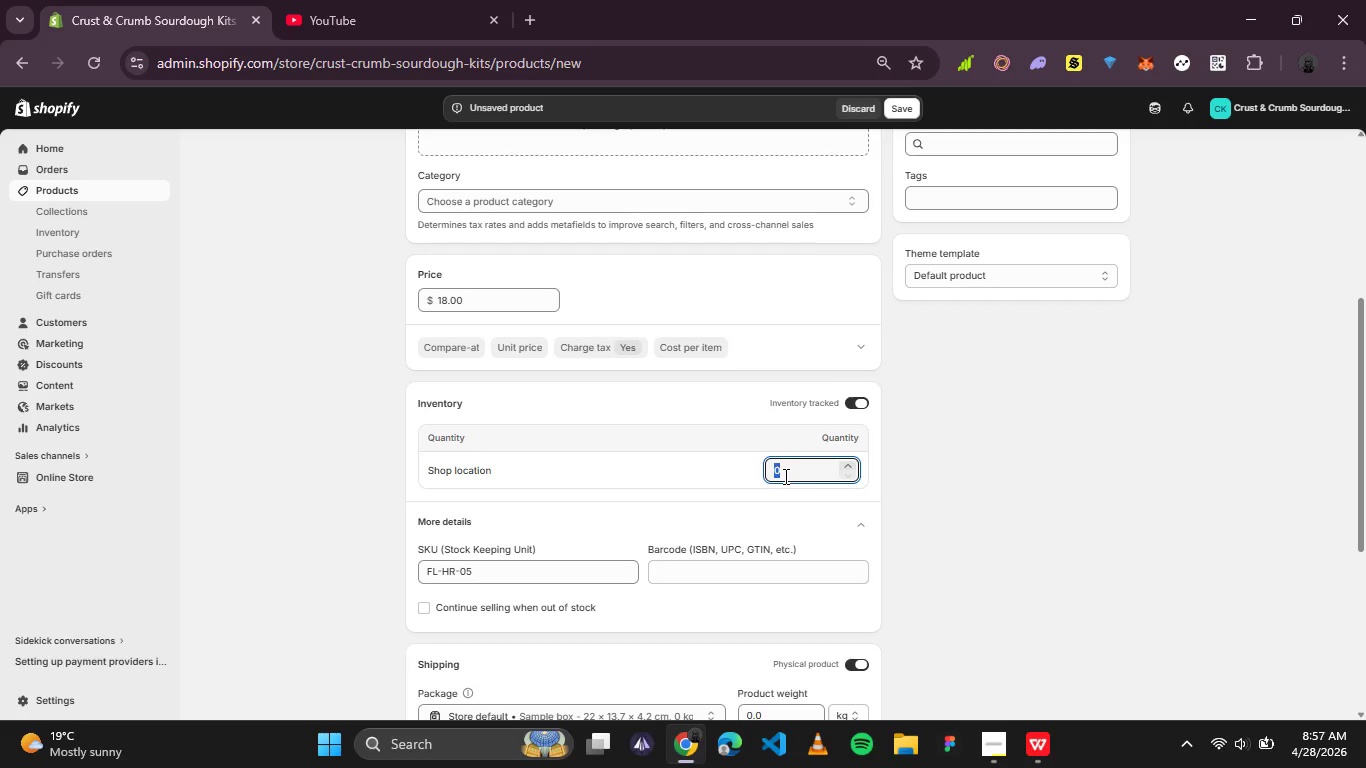 
type(50)
 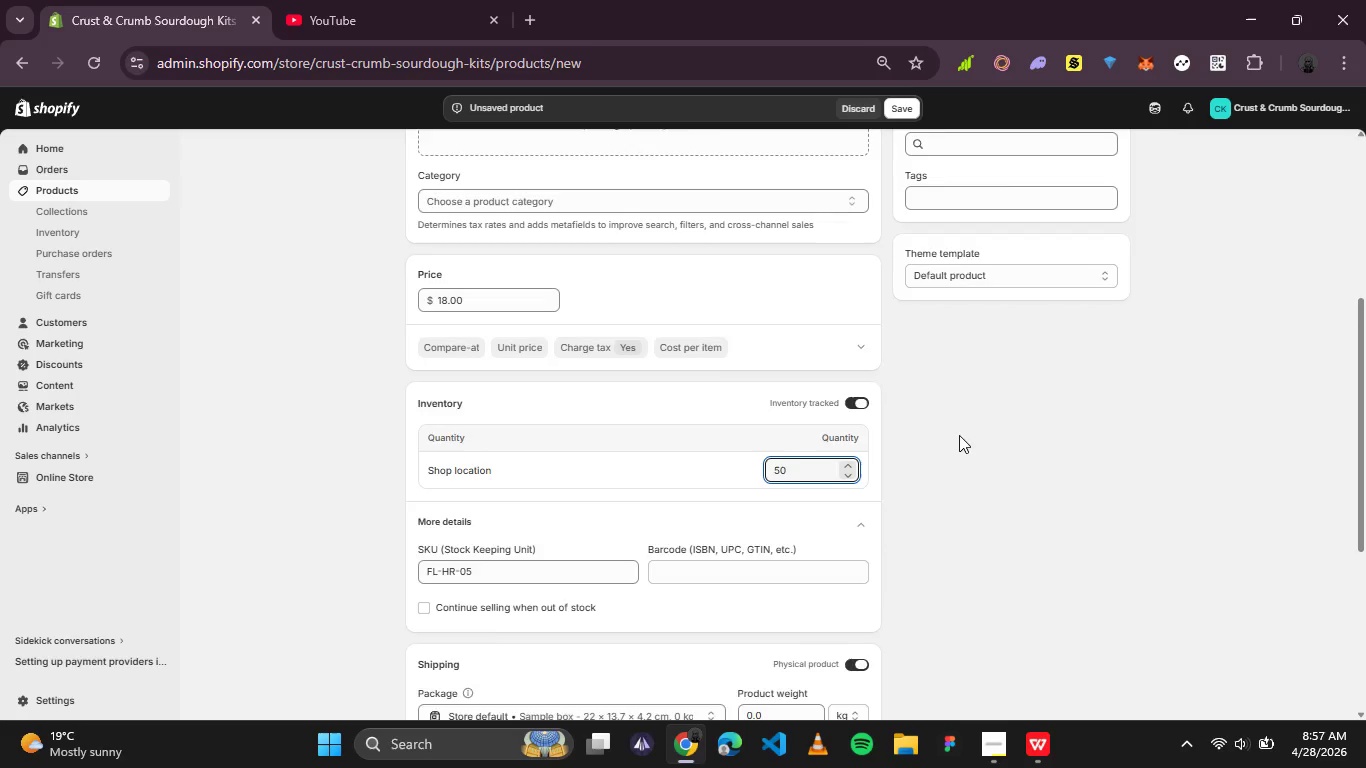 
scroll: coordinate [959, 435], scroll_direction: up, amount: 4.0
 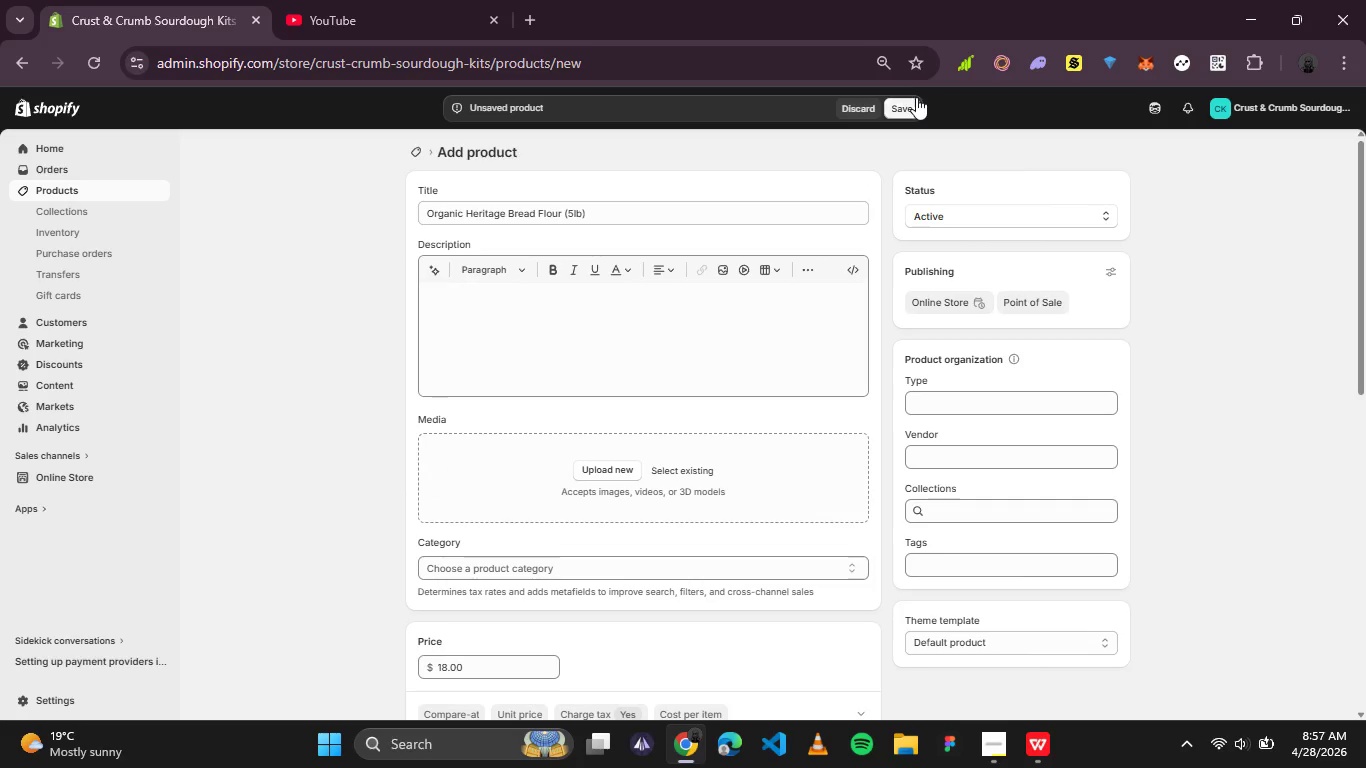 
left_click([905, 105])
 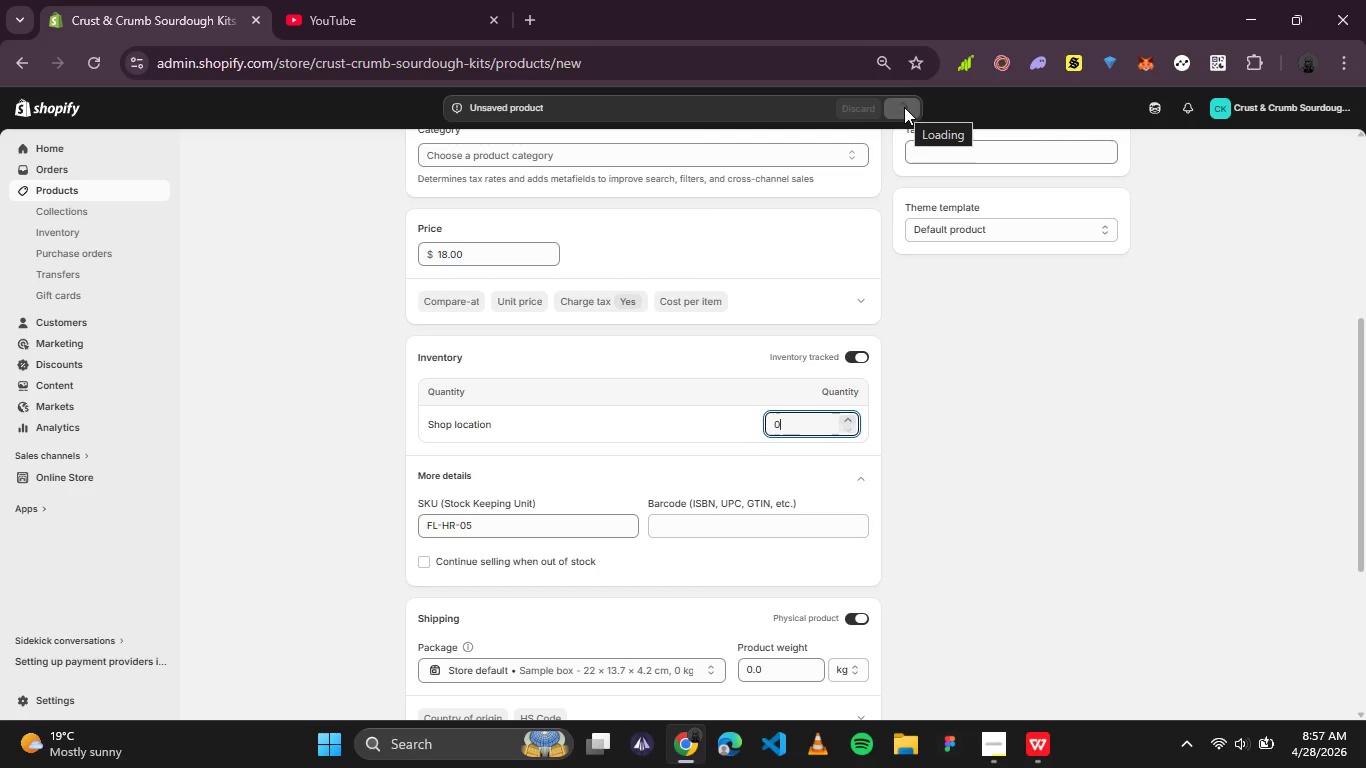 
wait(8.61)
 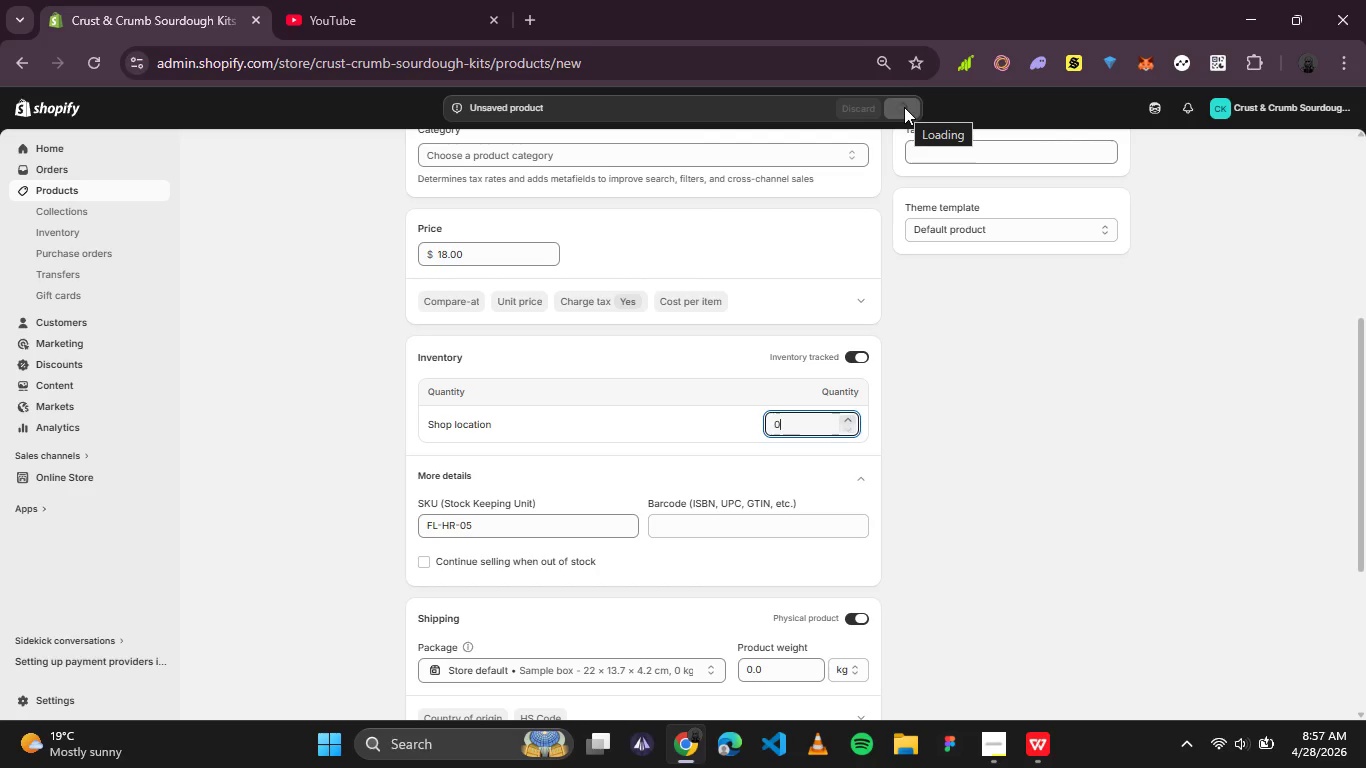 
scroll: coordinate [1172, 255], scroll_direction: down, amount: 2.0
 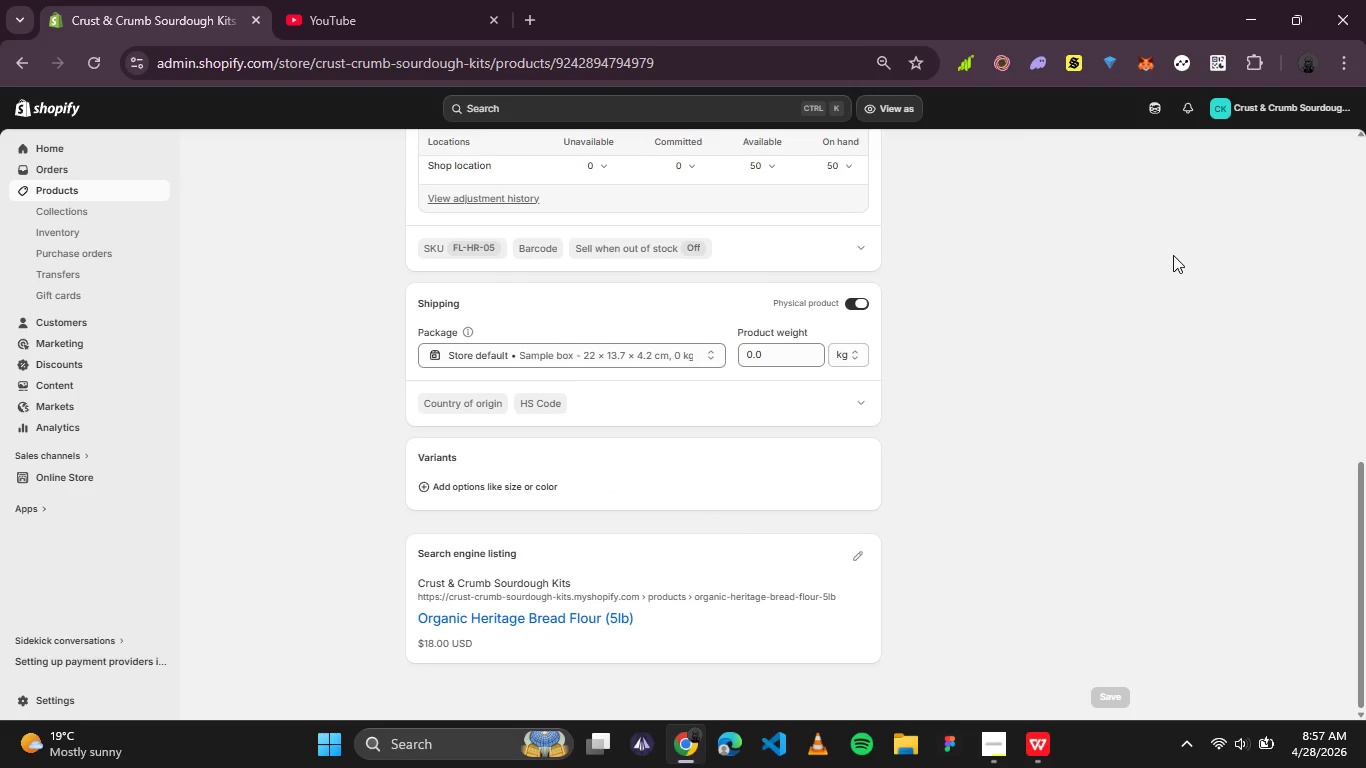 
scroll: coordinate [1173, 255], scroll_direction: up, amount: 2.0
 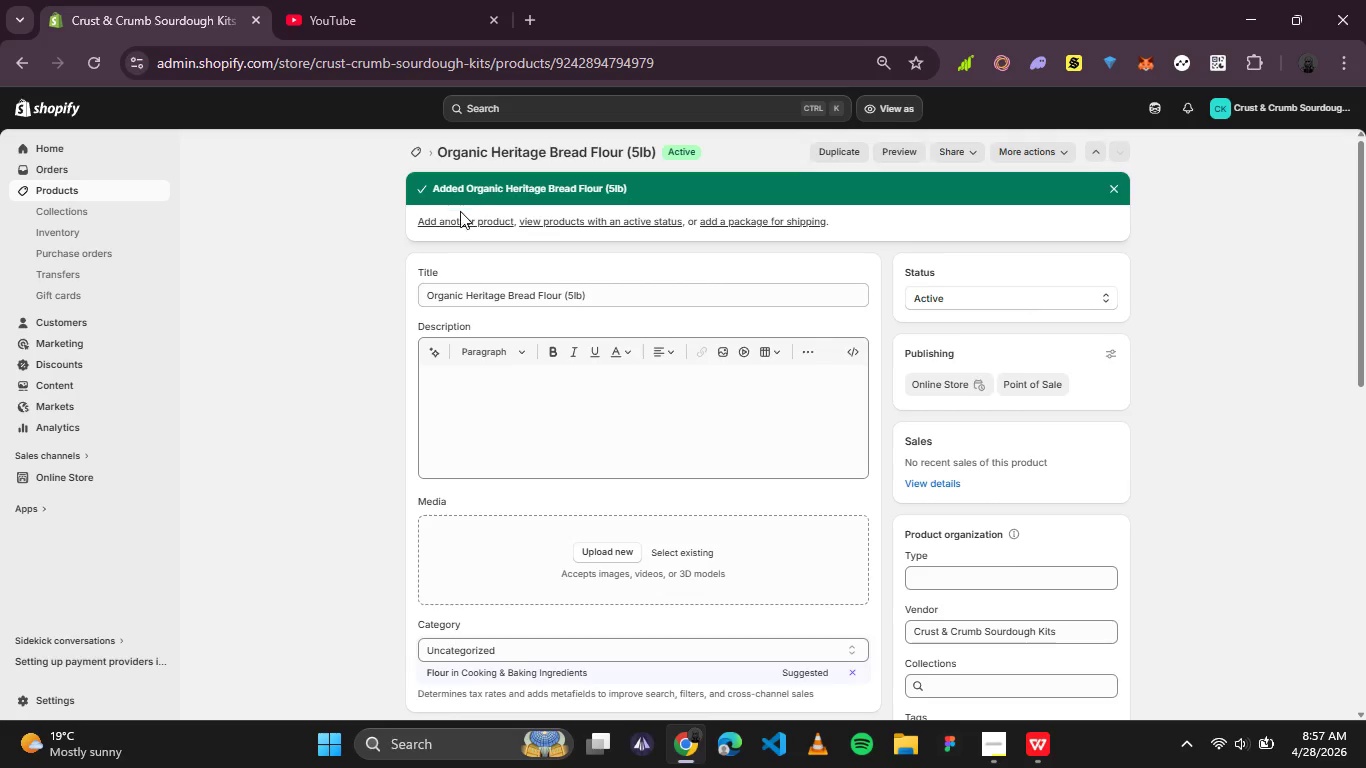 
left_click([460, 221])
 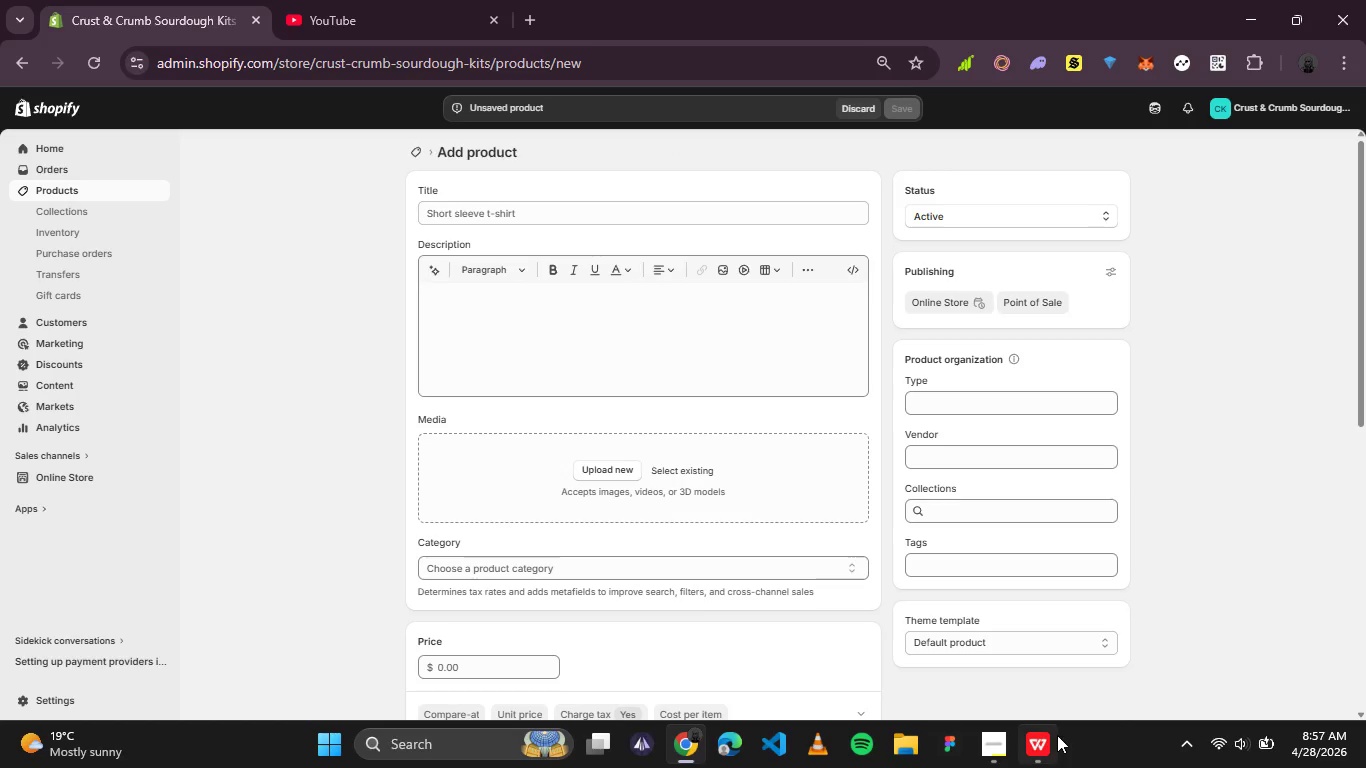 
wait(9.02)
 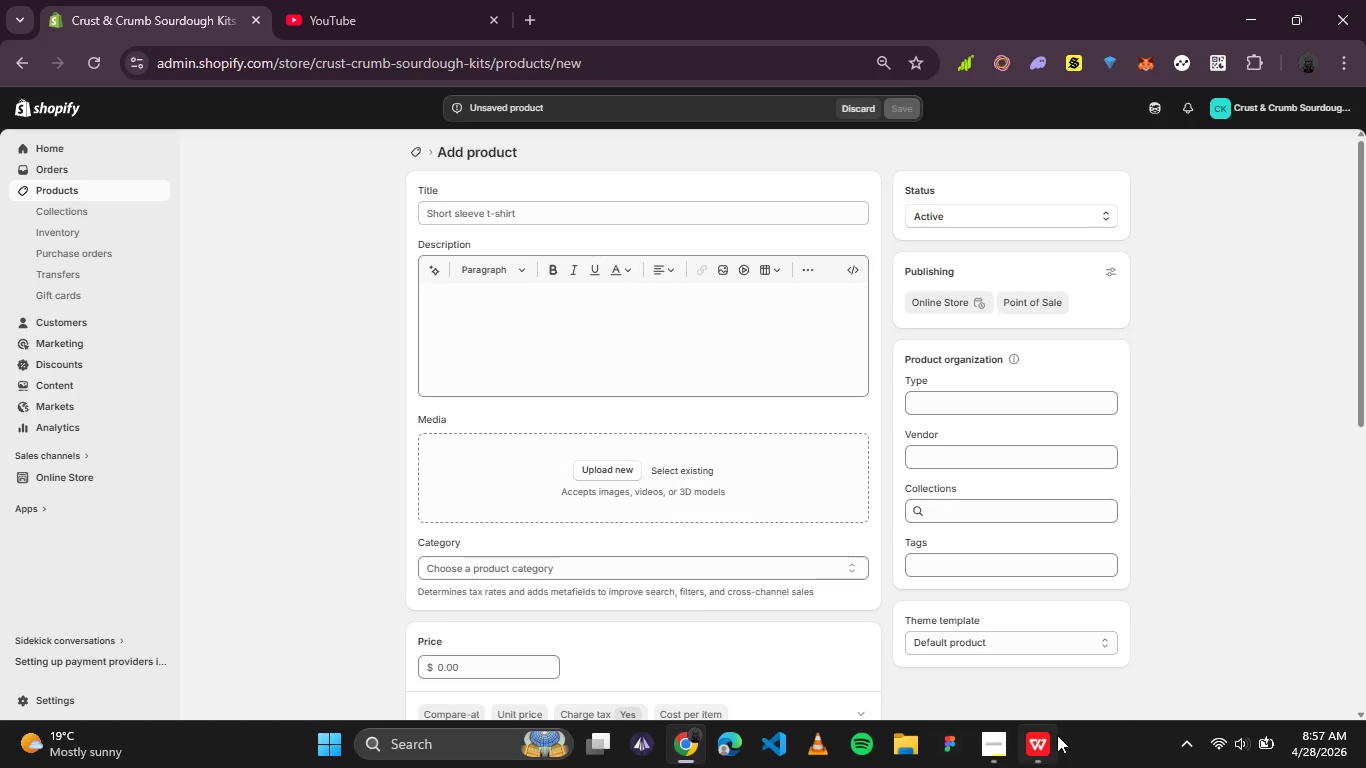 
left_click([1042, 745])
 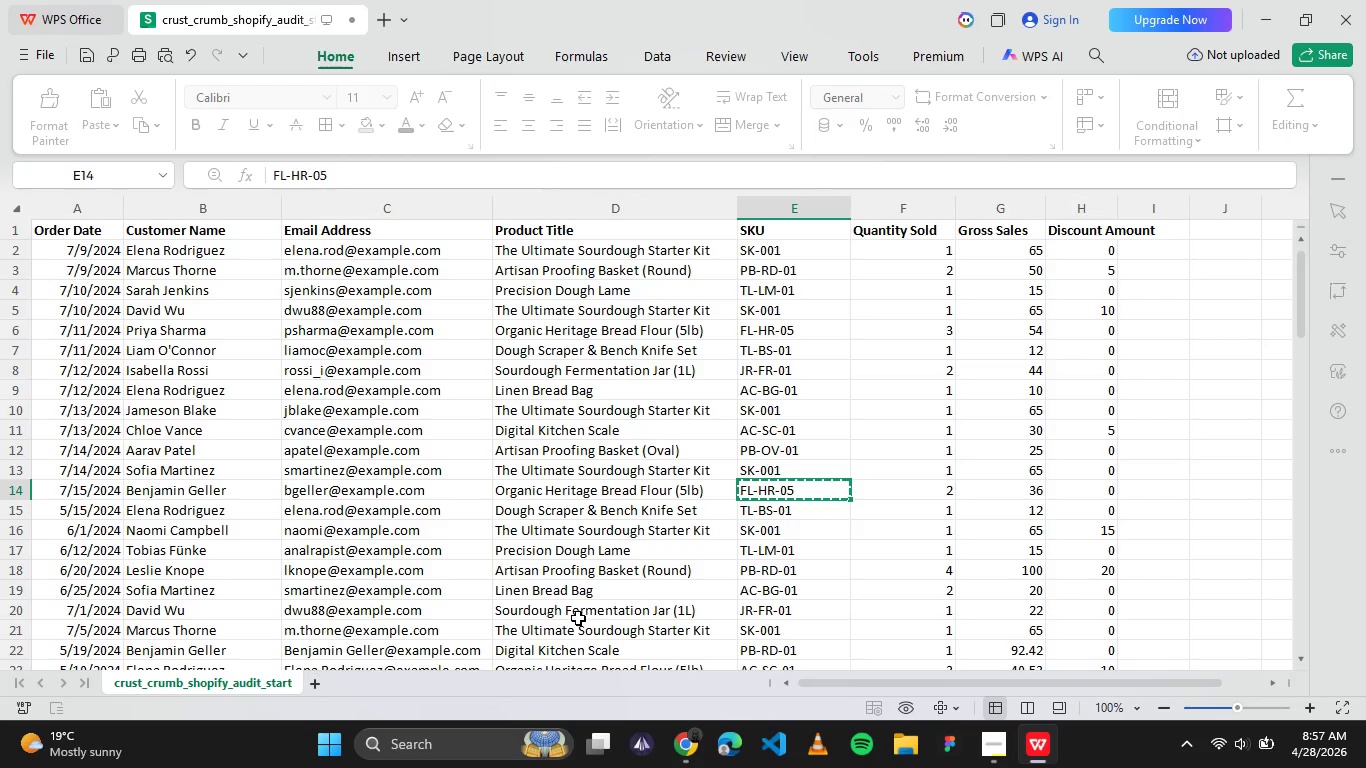 
left_click([578, 617])
 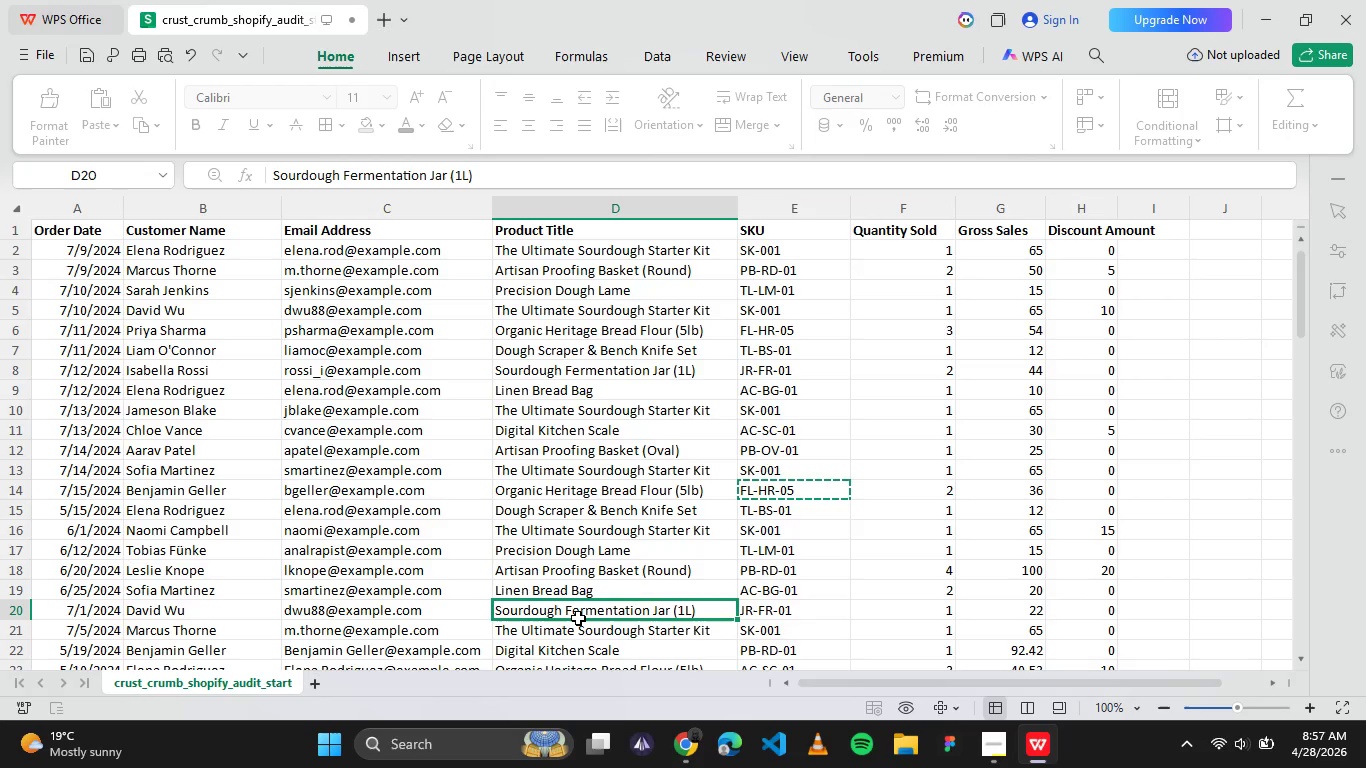 
key(Control+C)
 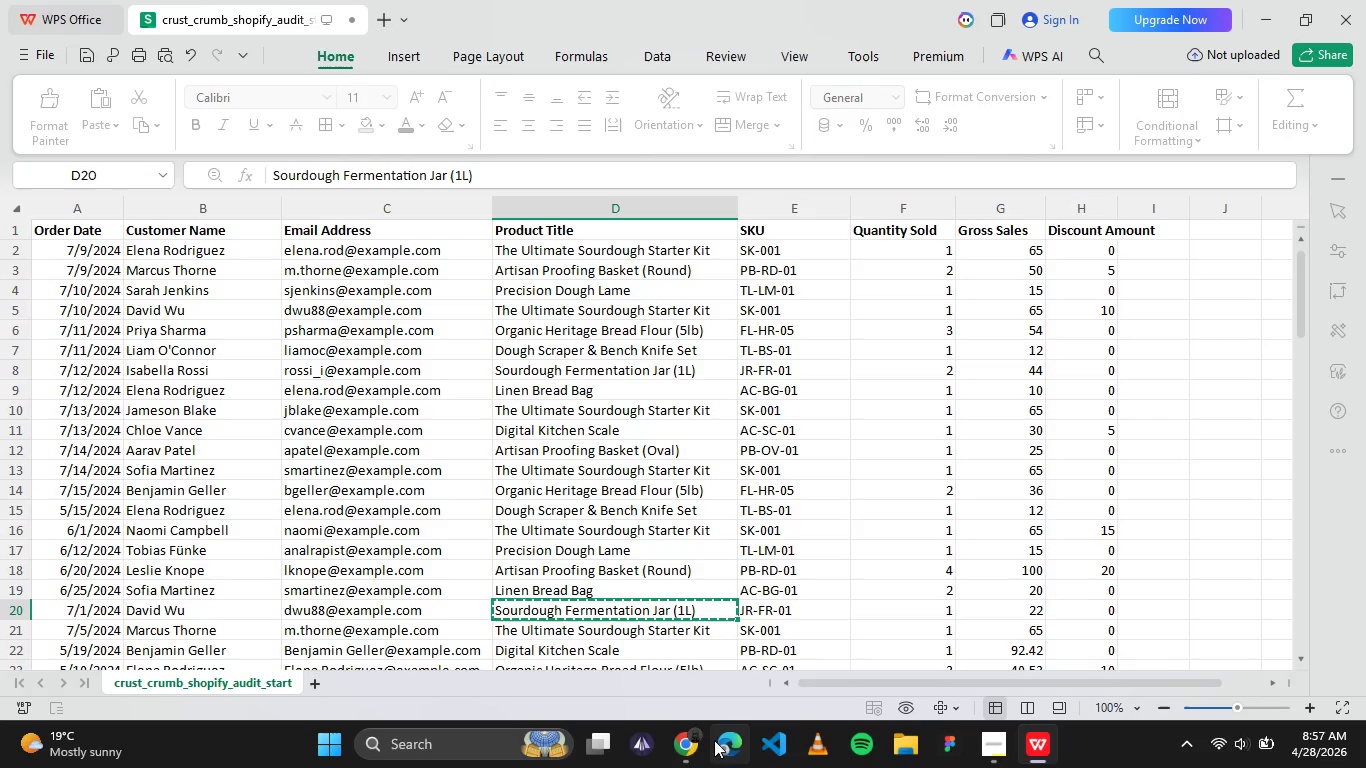 
left_click([691, 736])
 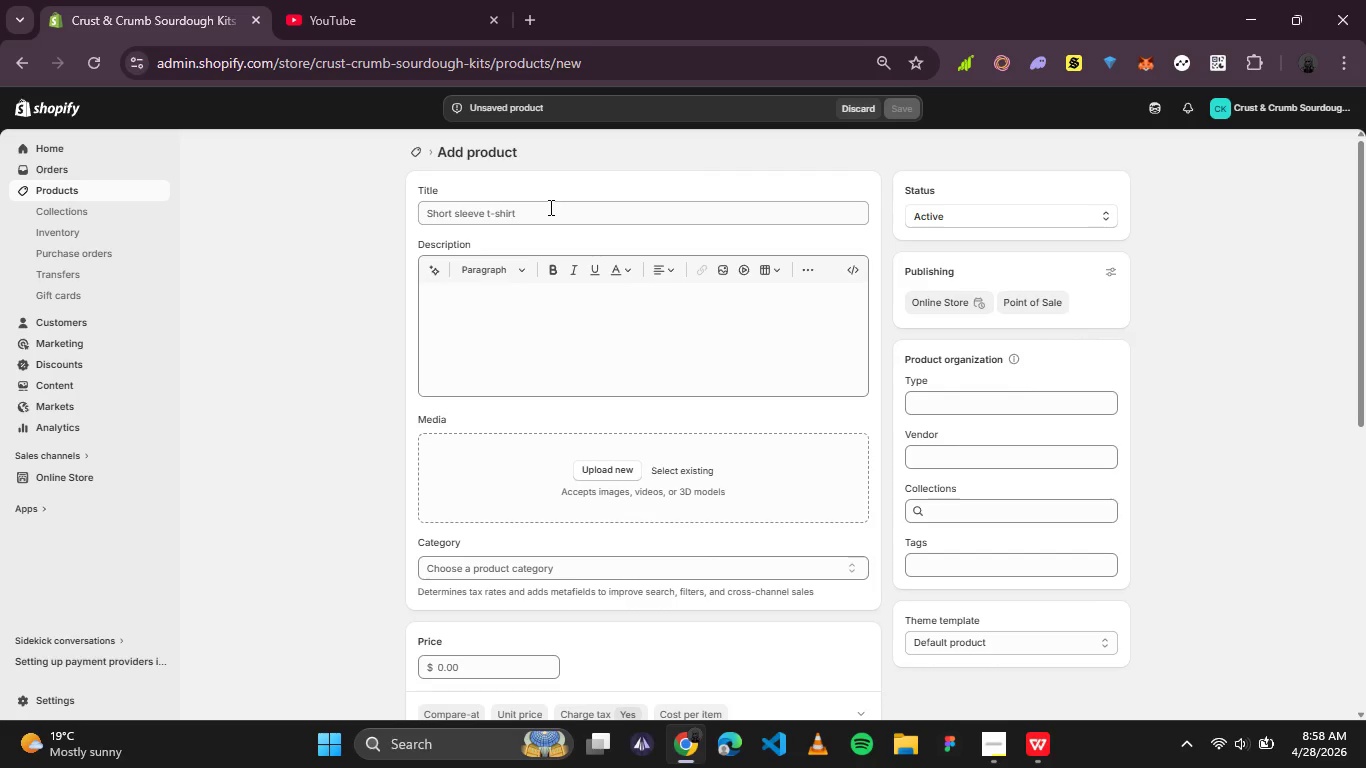 
left_click([546, 210])
 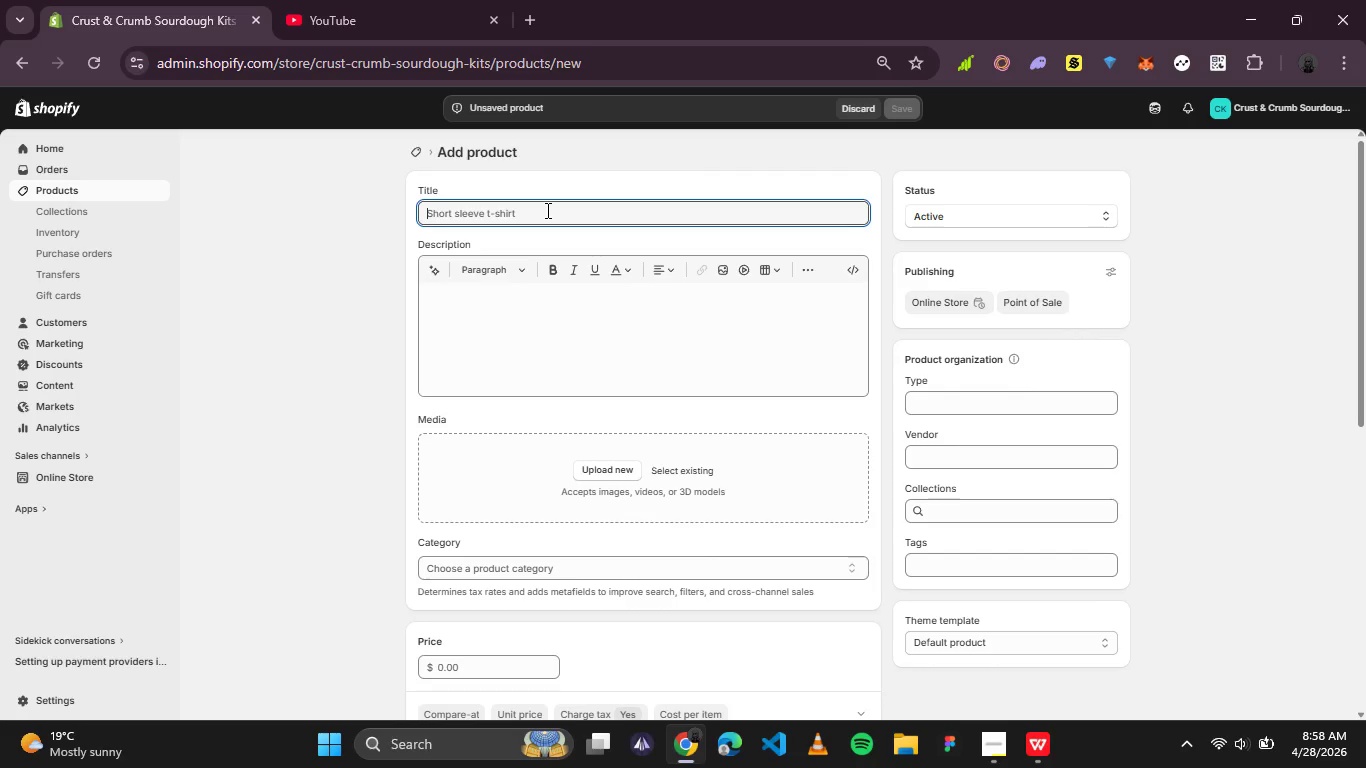 
key(Control+V)
 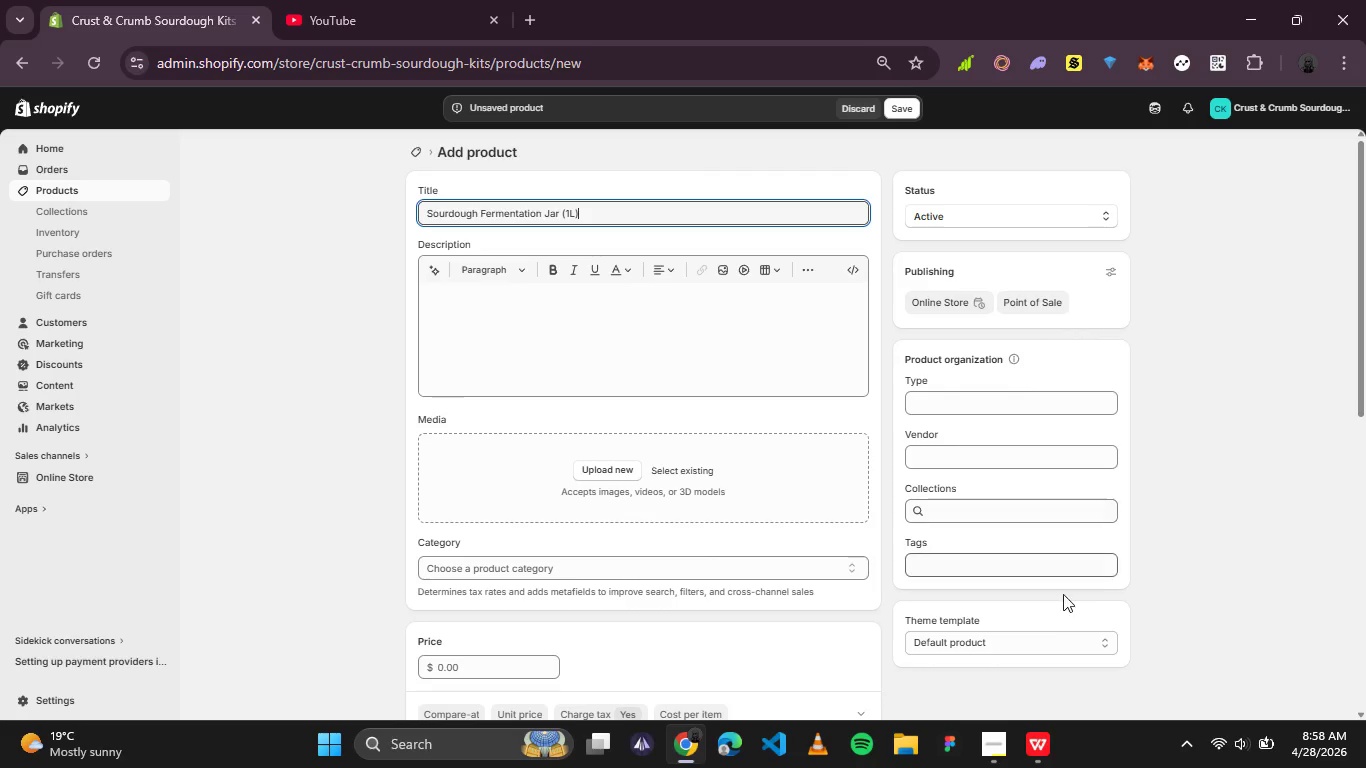 
left_click([1049, 751])
 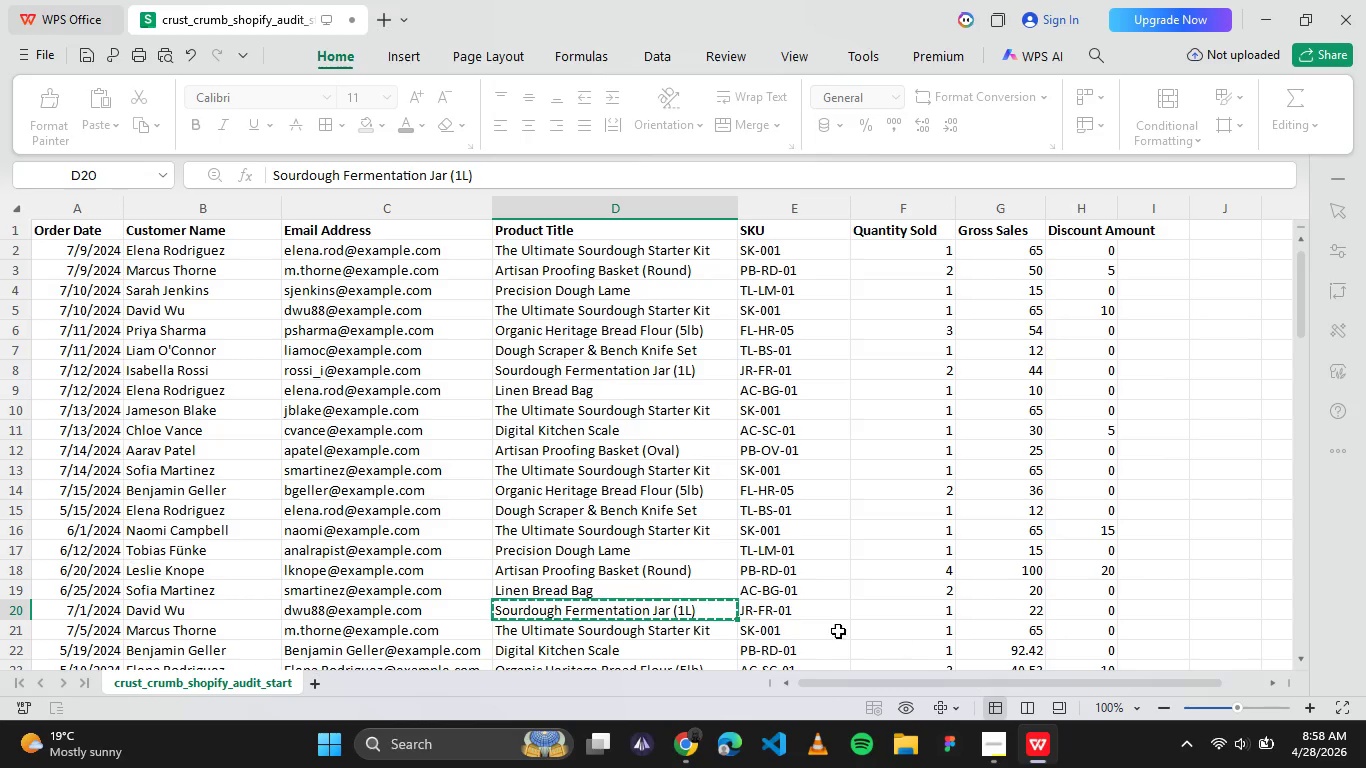 
left_click([810, 610])
 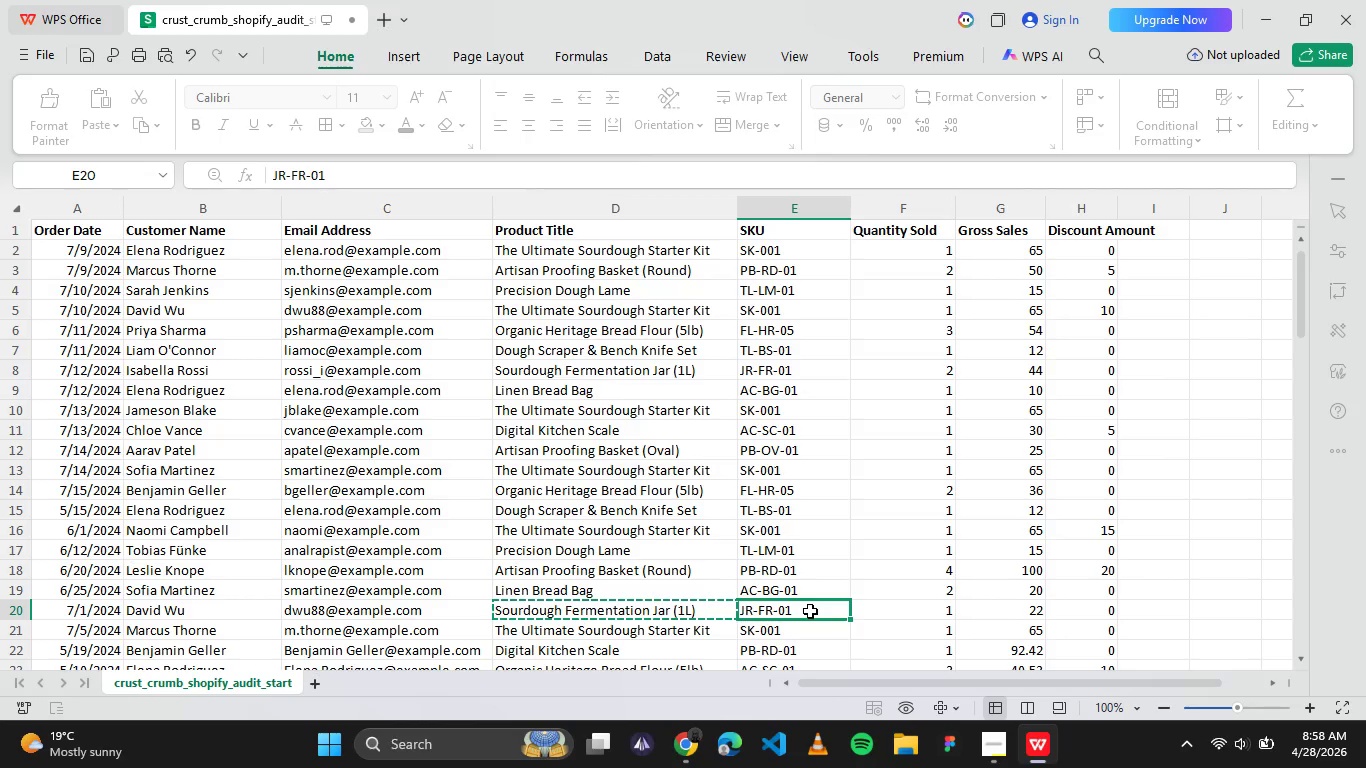 
key(Control+C)
 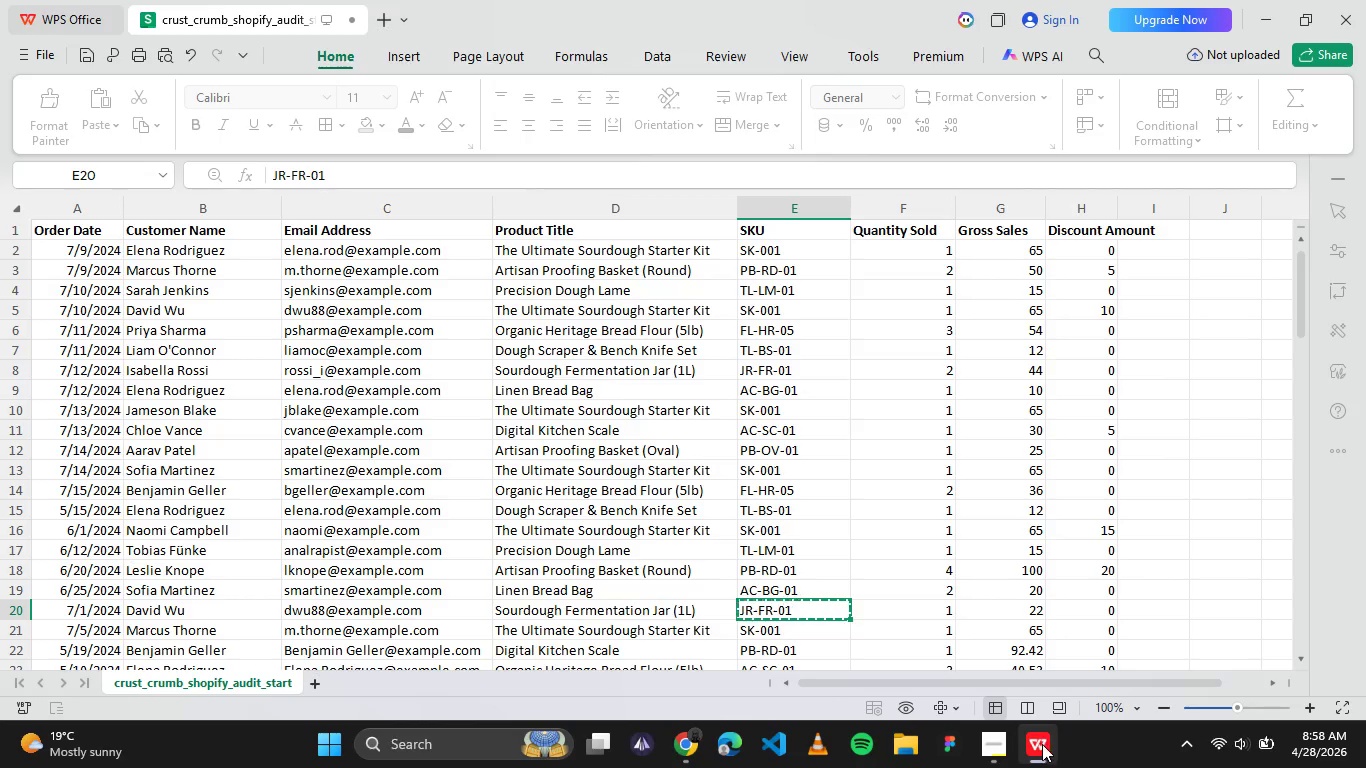 
left_click([1042, 744])
 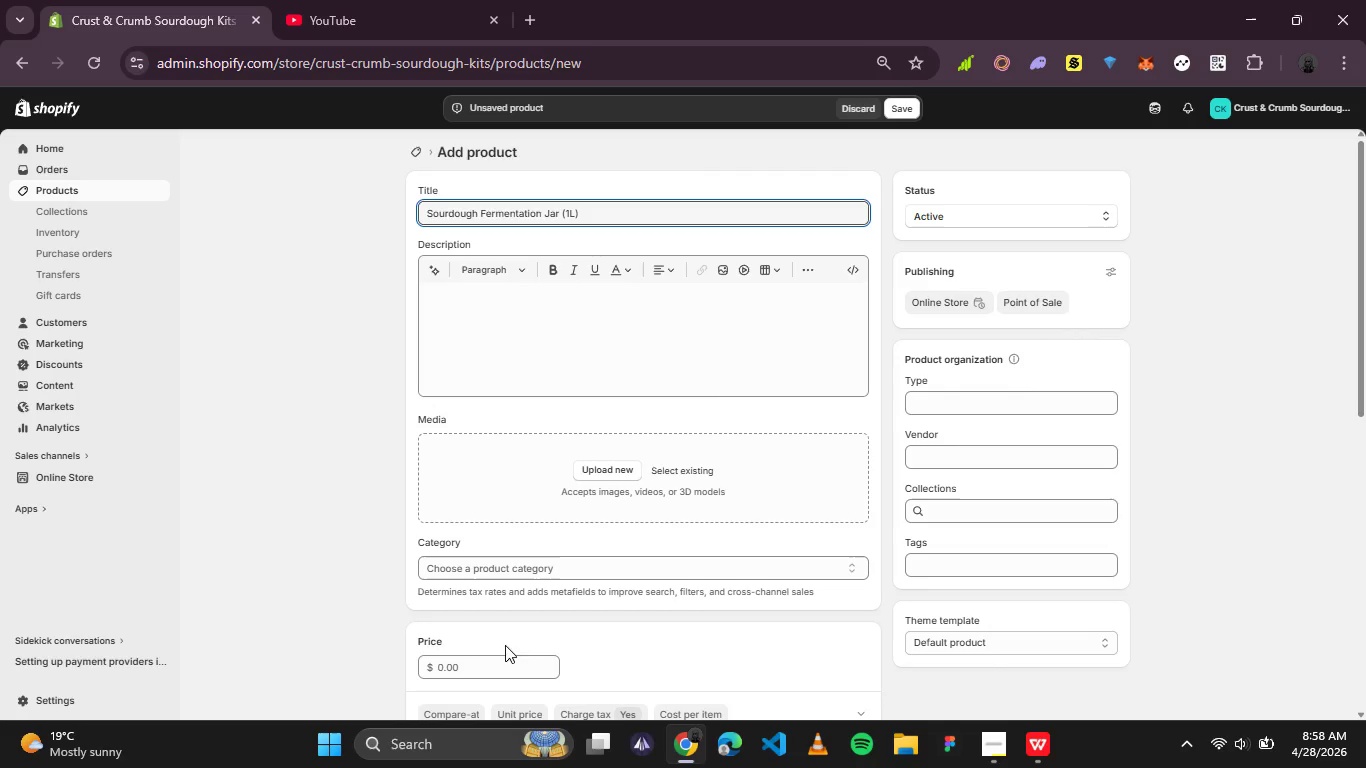 
left_click([497, 669])
 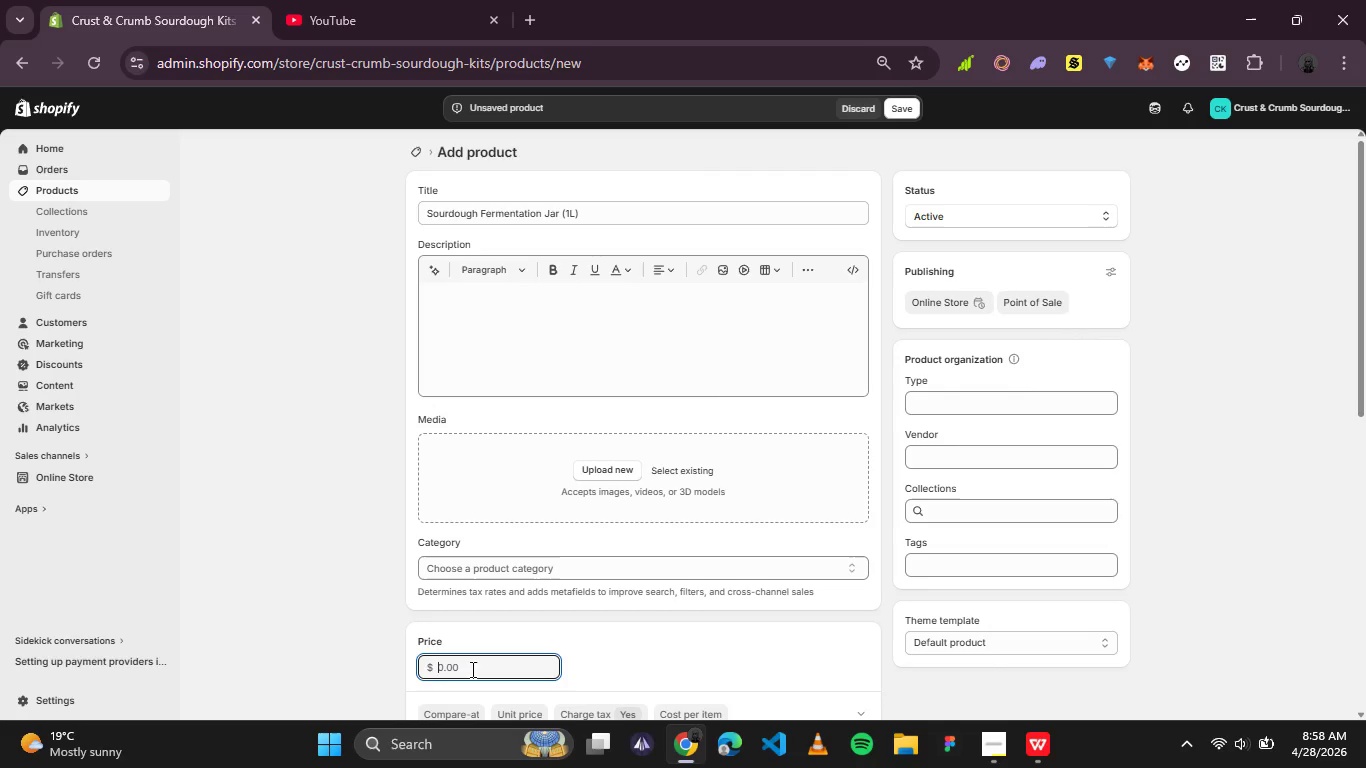 
left_click_drag(start_coordinate=[497, 669], to_coordinate=[443, 665])
 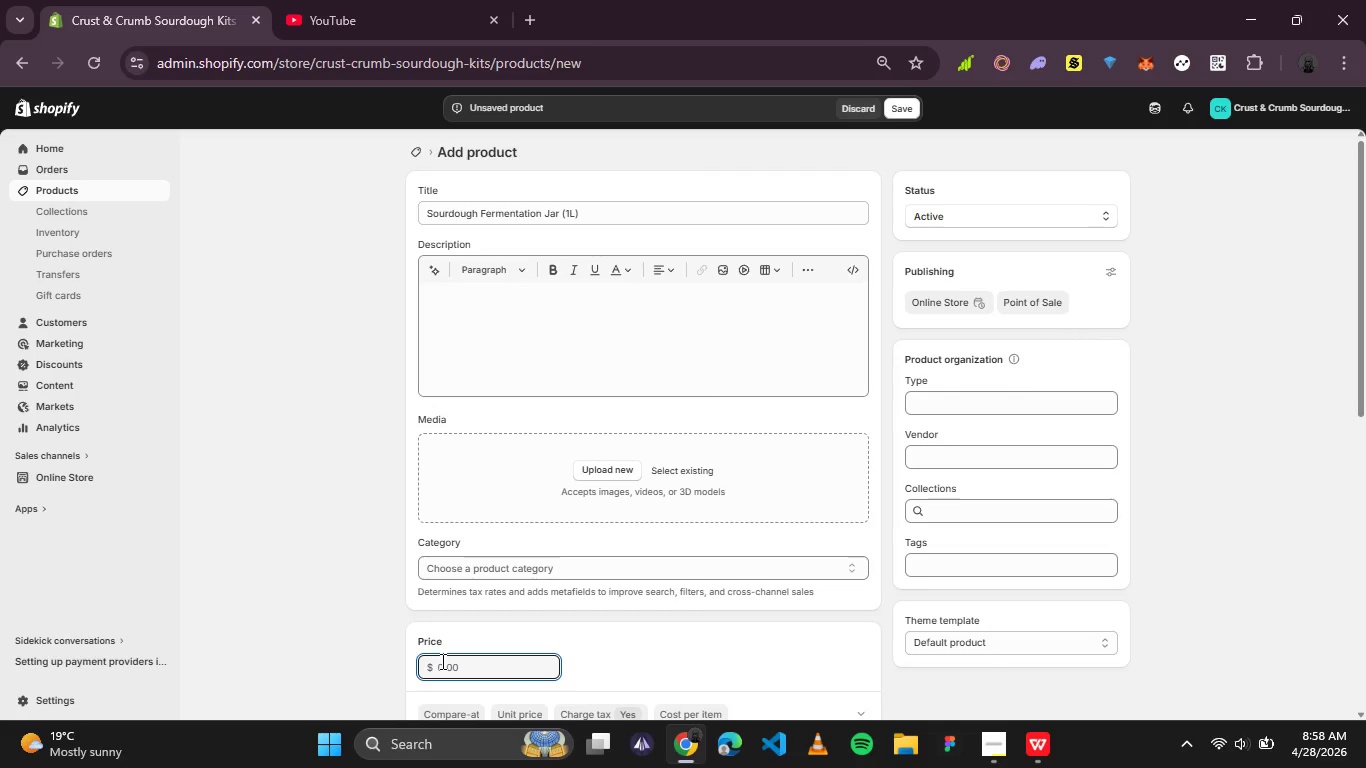 
type(22)
 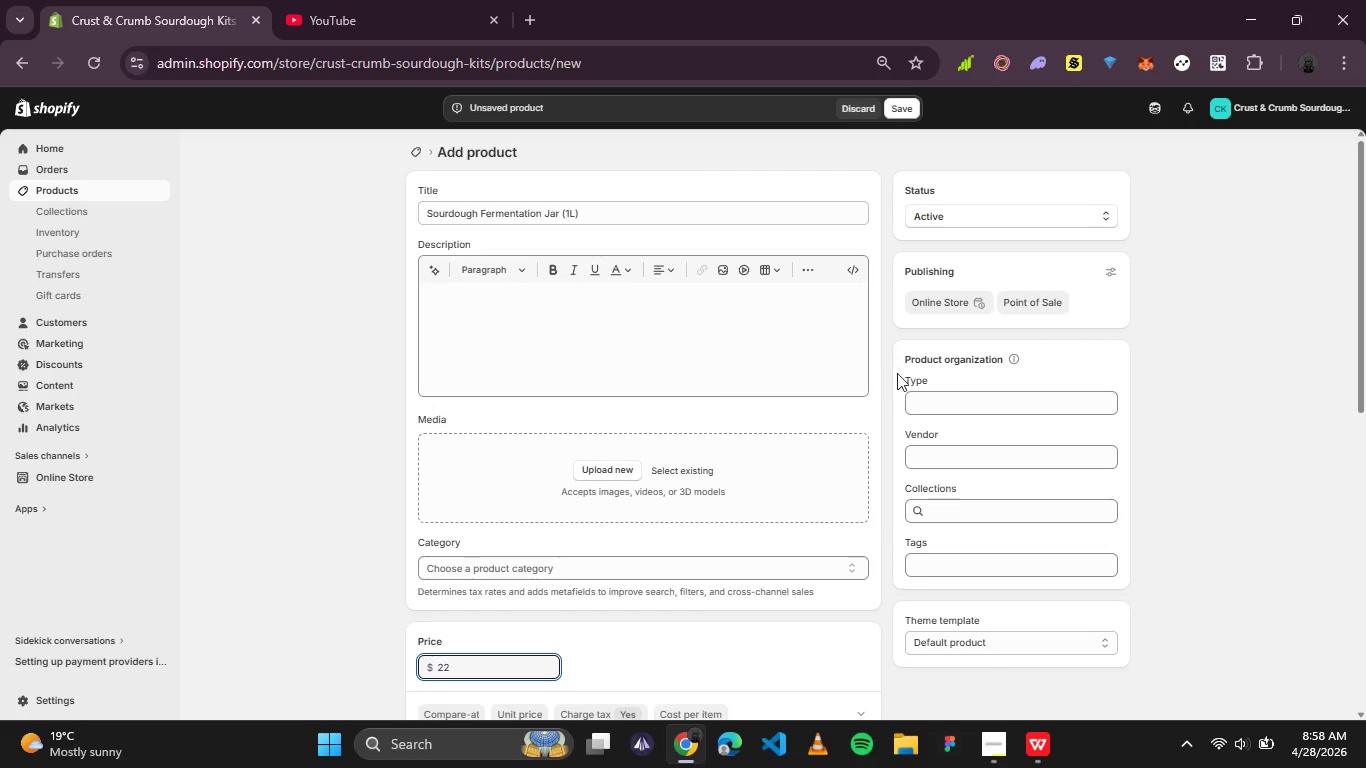 
scroll: coordinate [897, 373], scroll_direction: none, amount: 0.0
 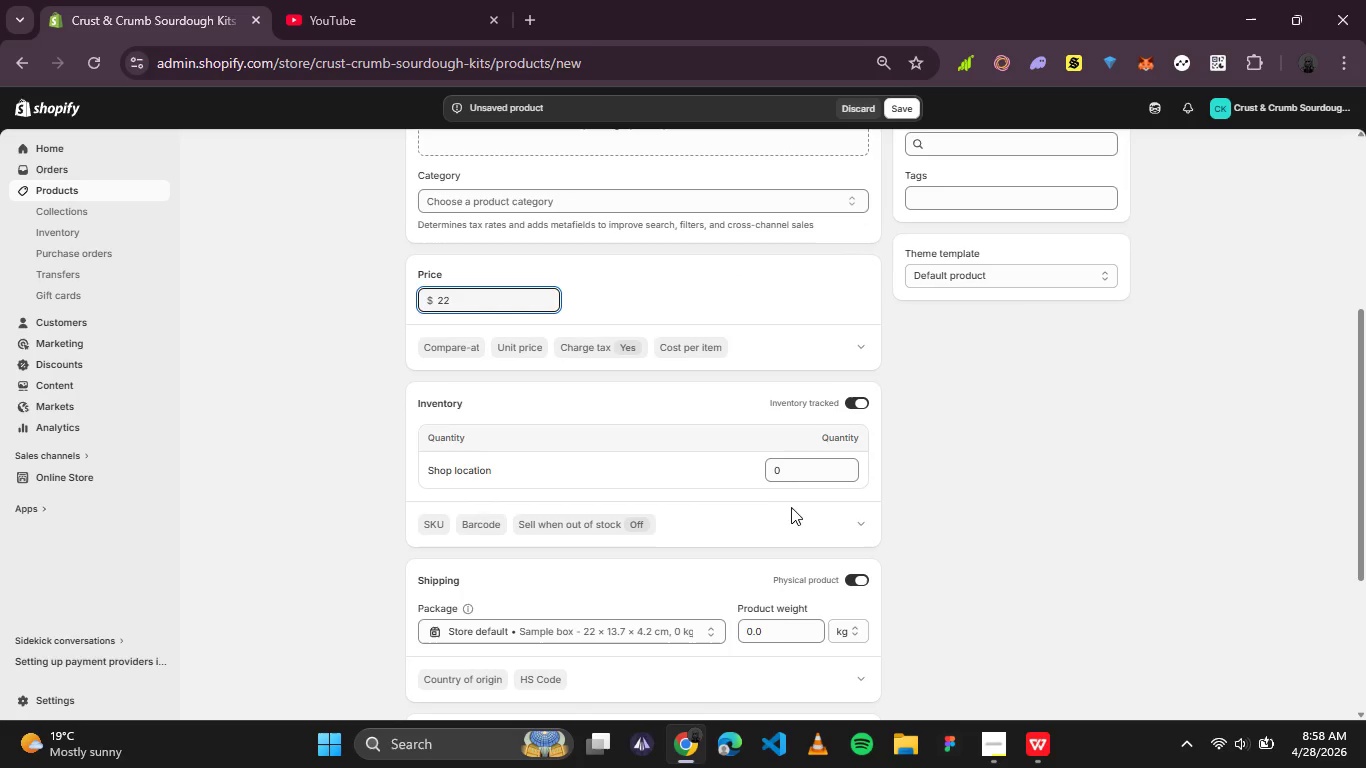 
left_click([797, 475])
 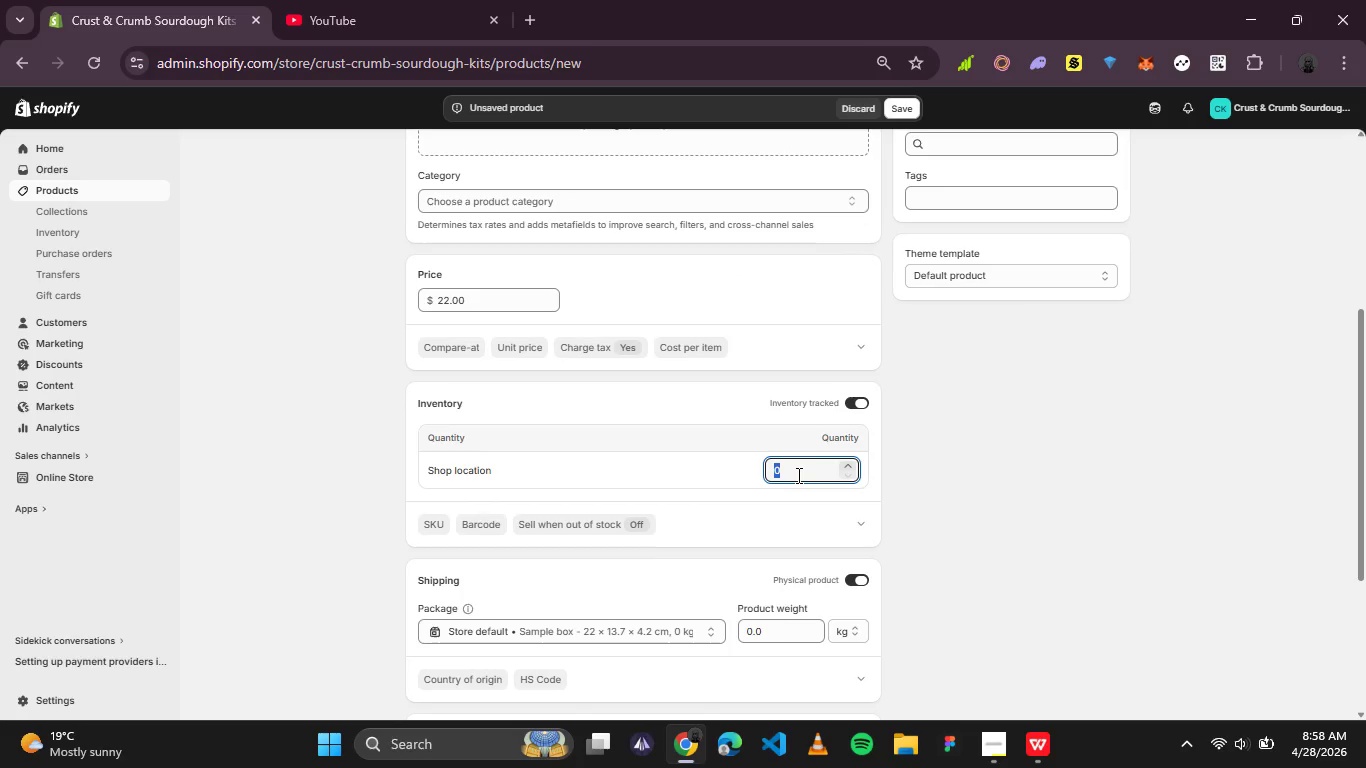 
type(50)
 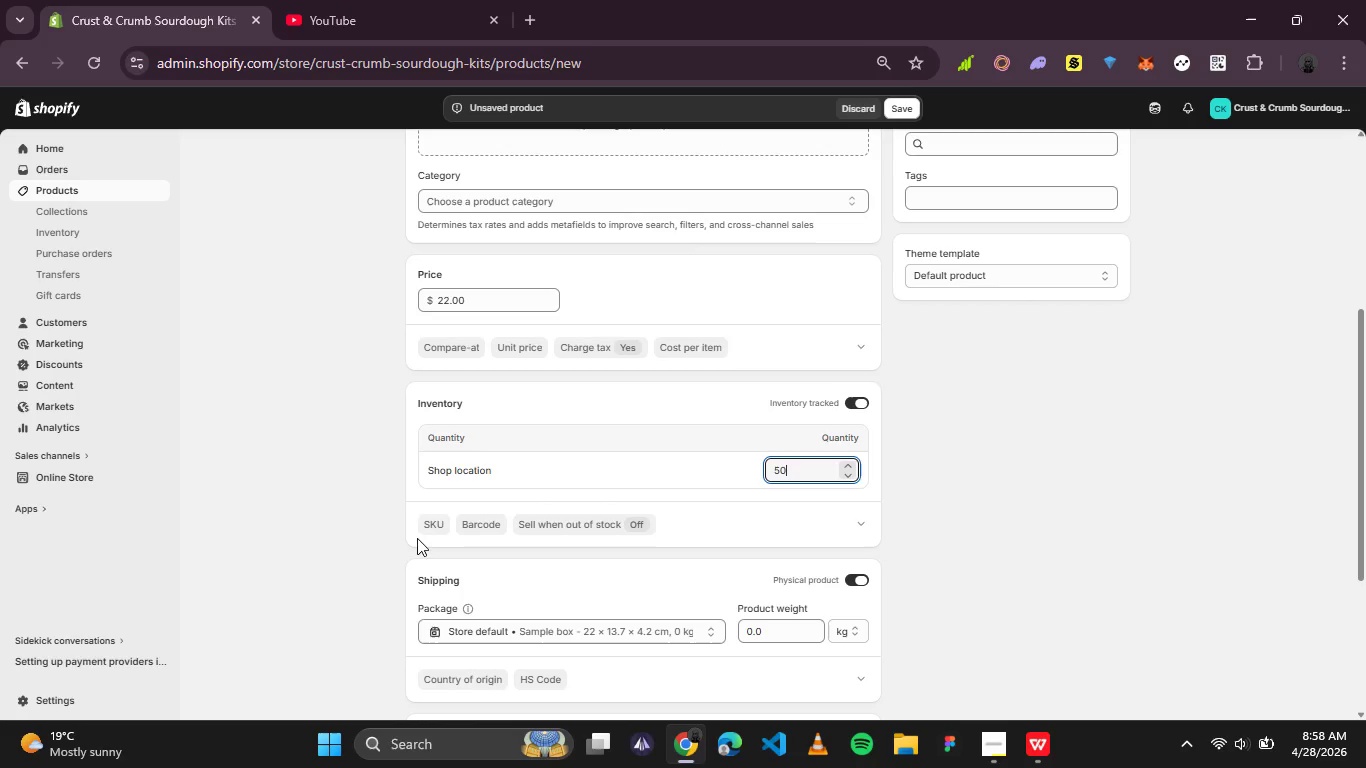 
left_click([425, 525])
 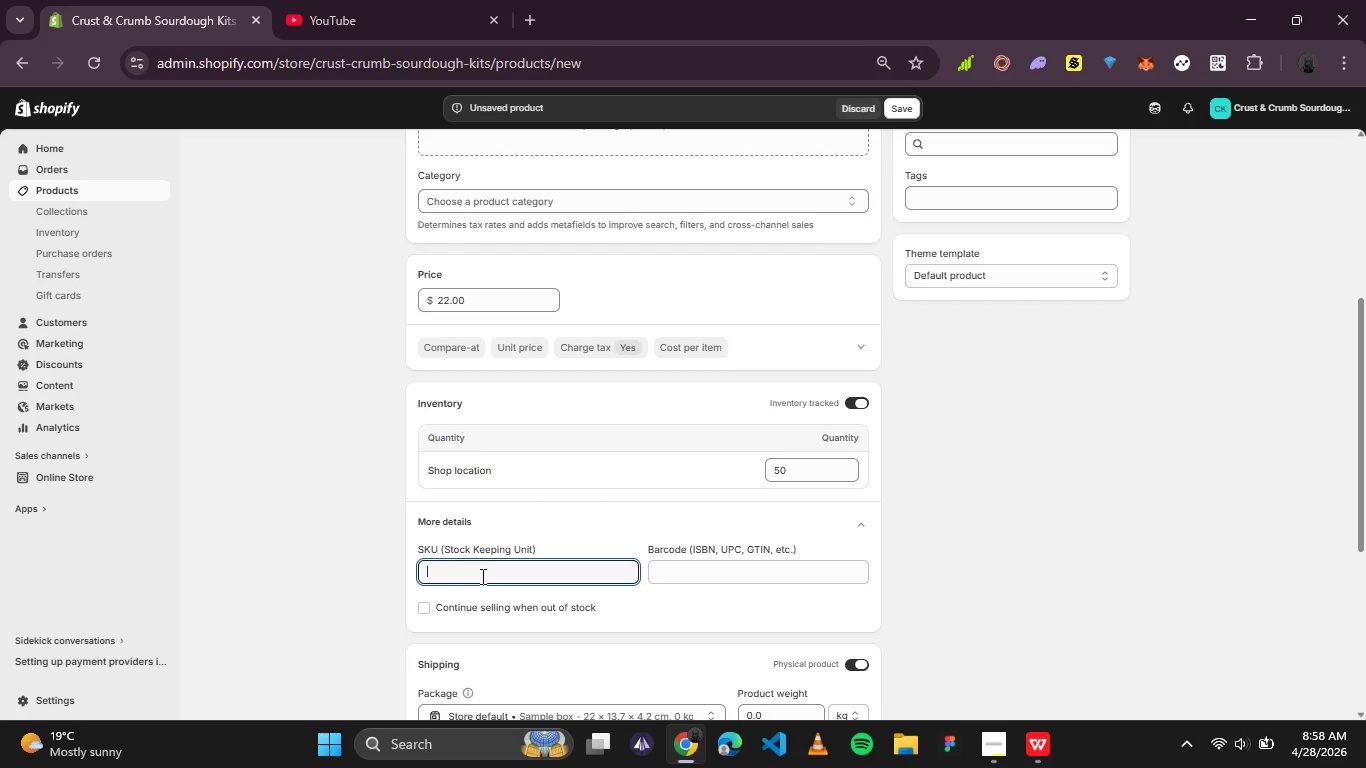 
left_click([481, 576])
 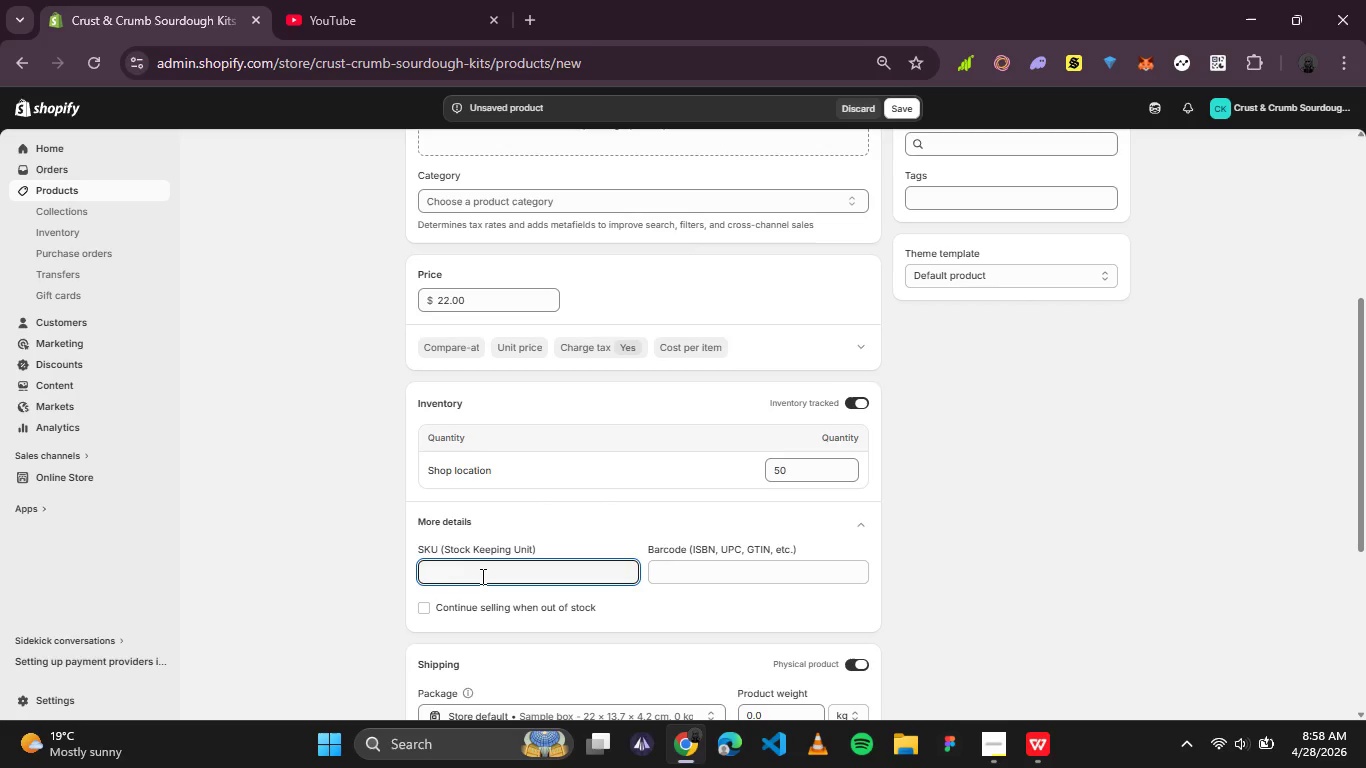 
key(Control+V)
 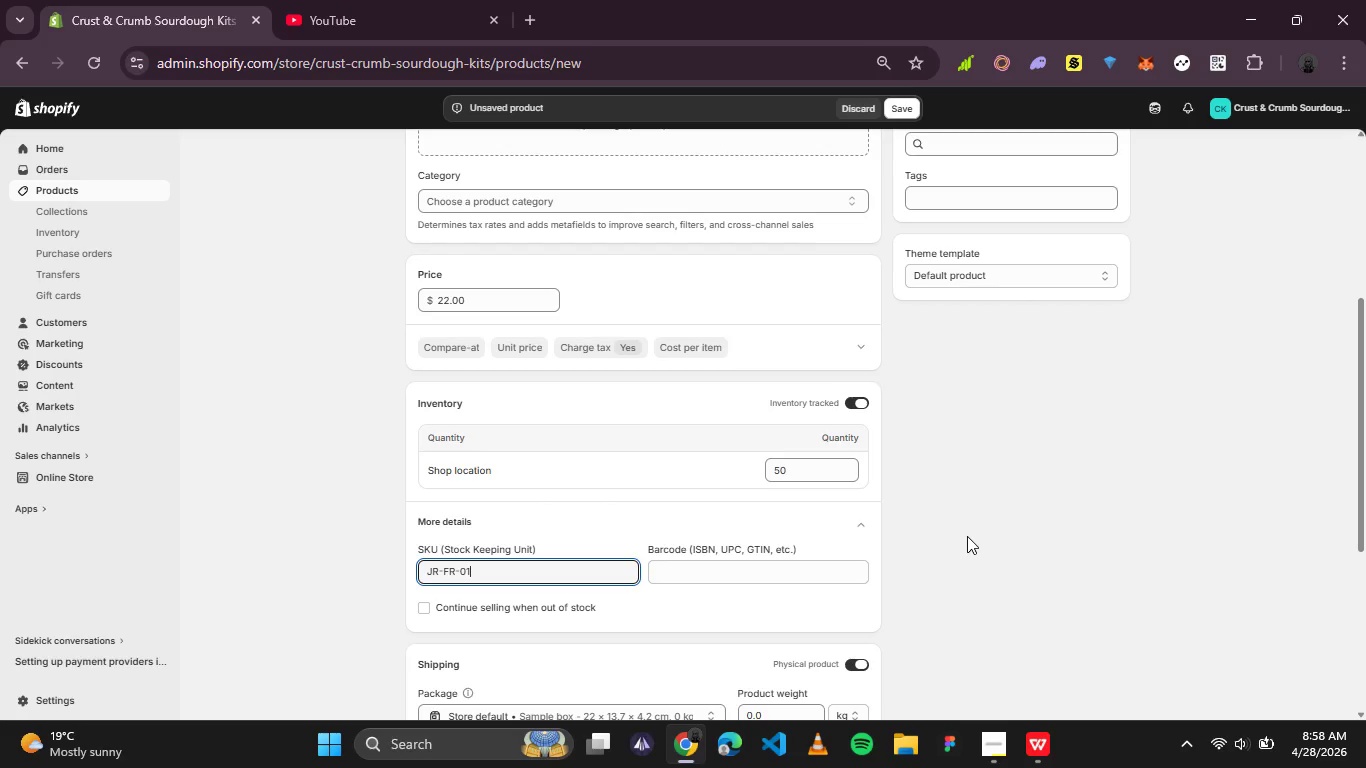 
scroll: coordinate [1075, 455], scroll_direction: up, amount: 3.0
 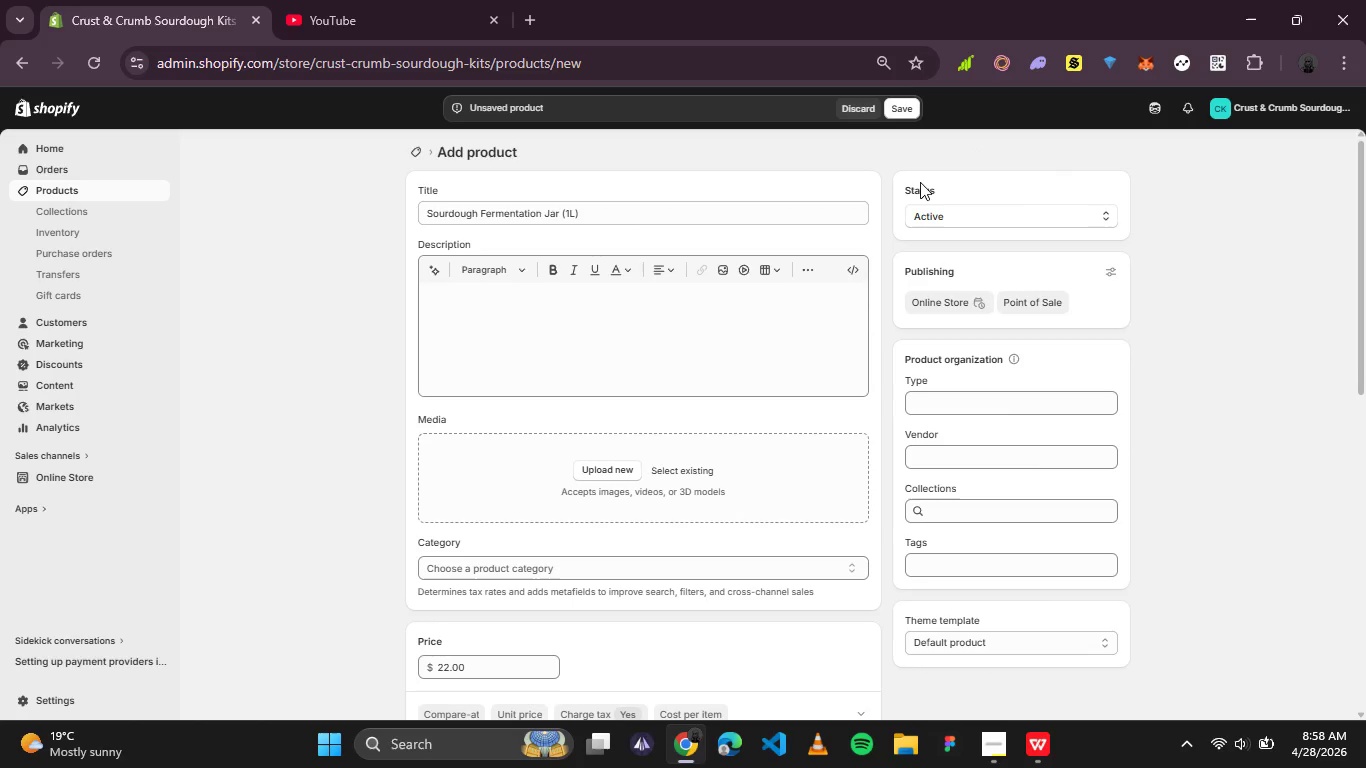 
scroll: coordinate [953, 343], scroll_direction: down, amount: 6.0
 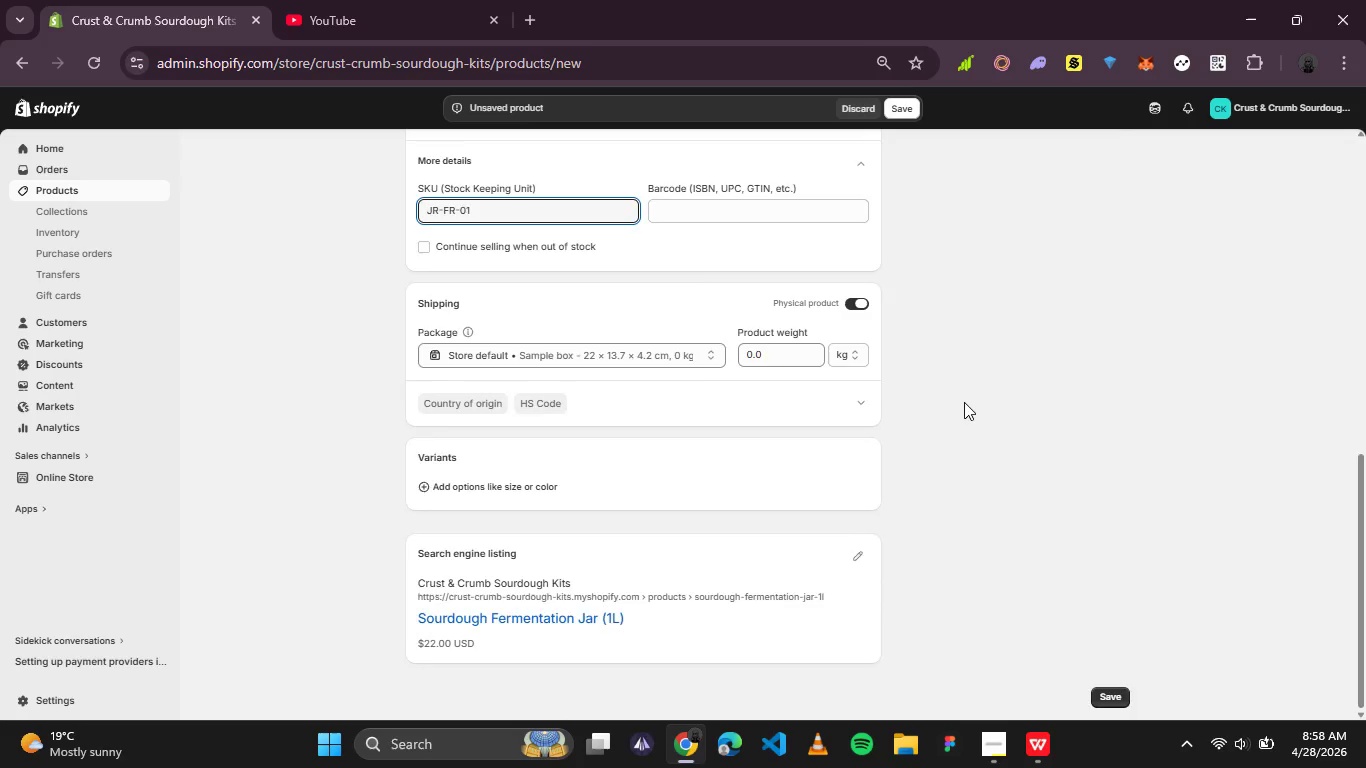 
scroll: coordinate [964, 402], scroll_direction: up, amount: 5.0
 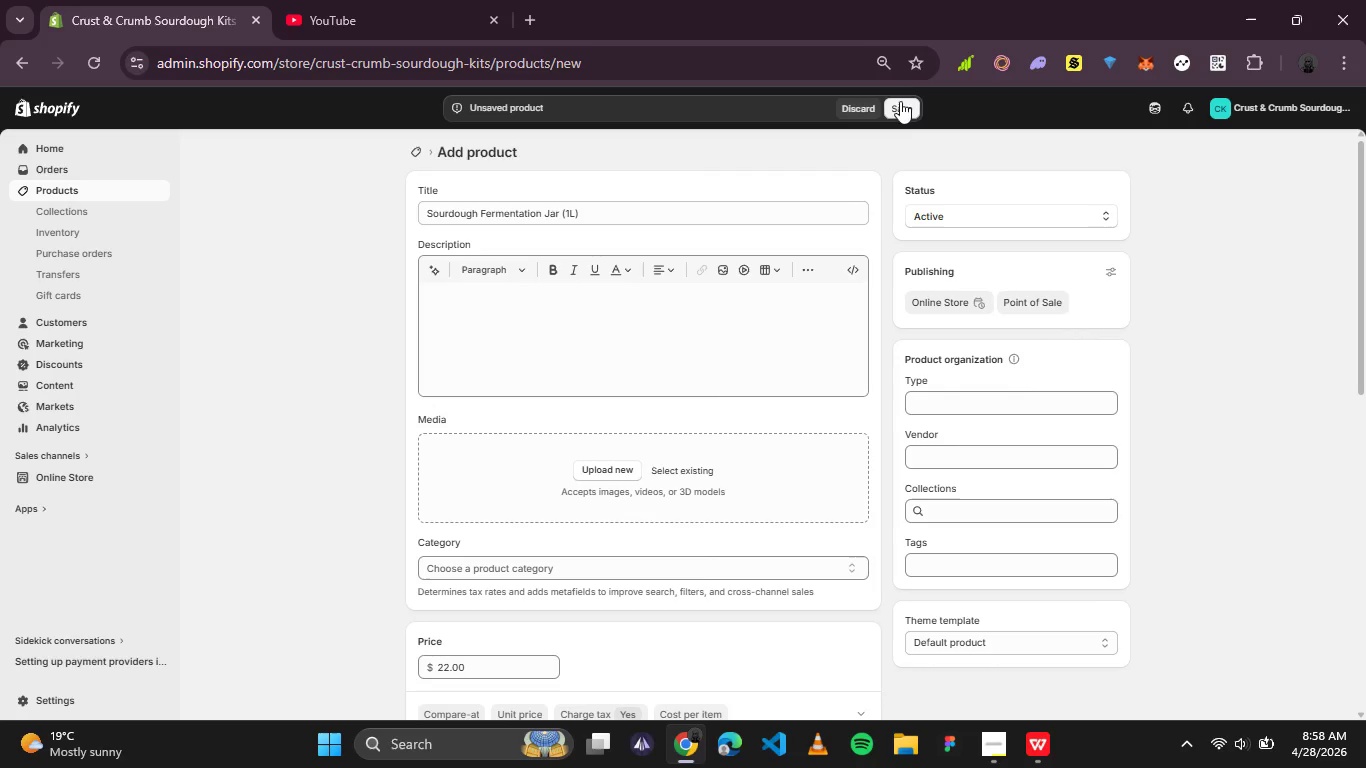 
left_click([902, 108])
 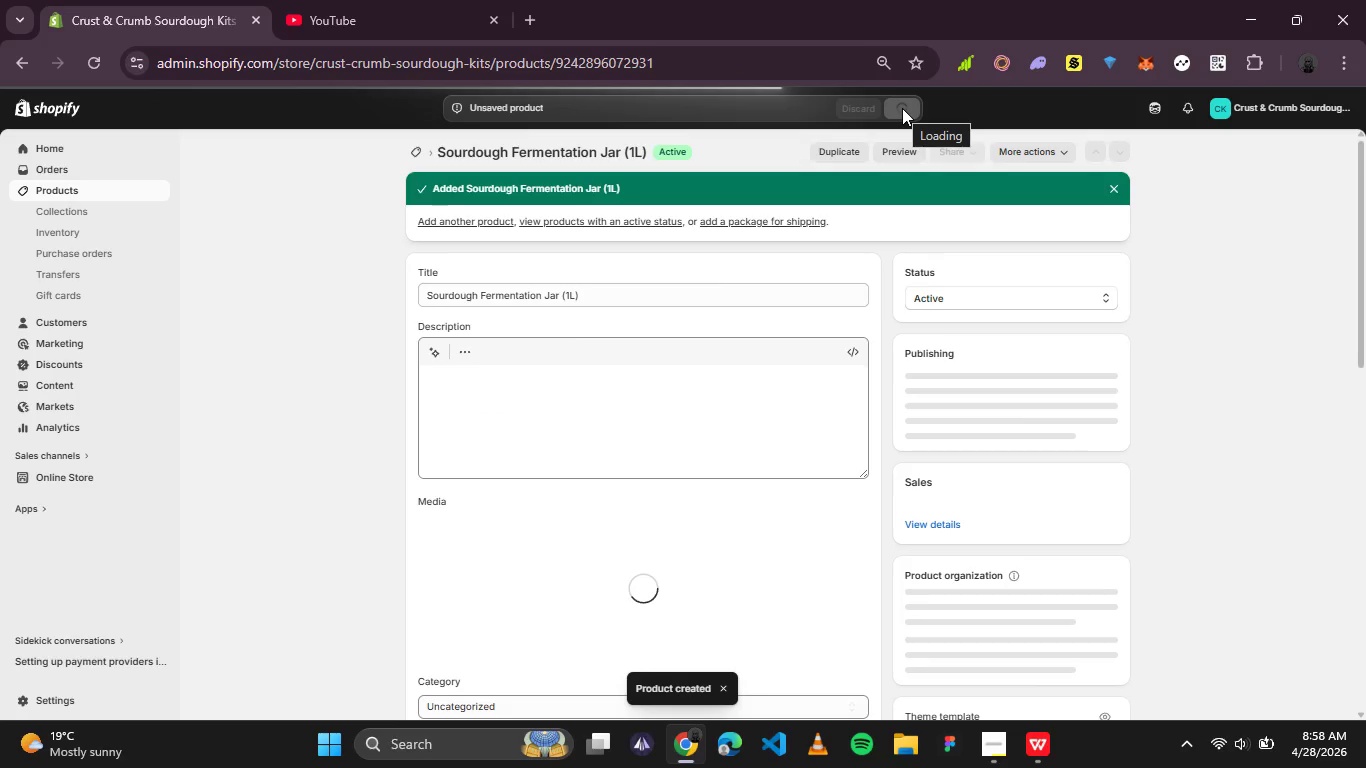 
wait(11.45)
 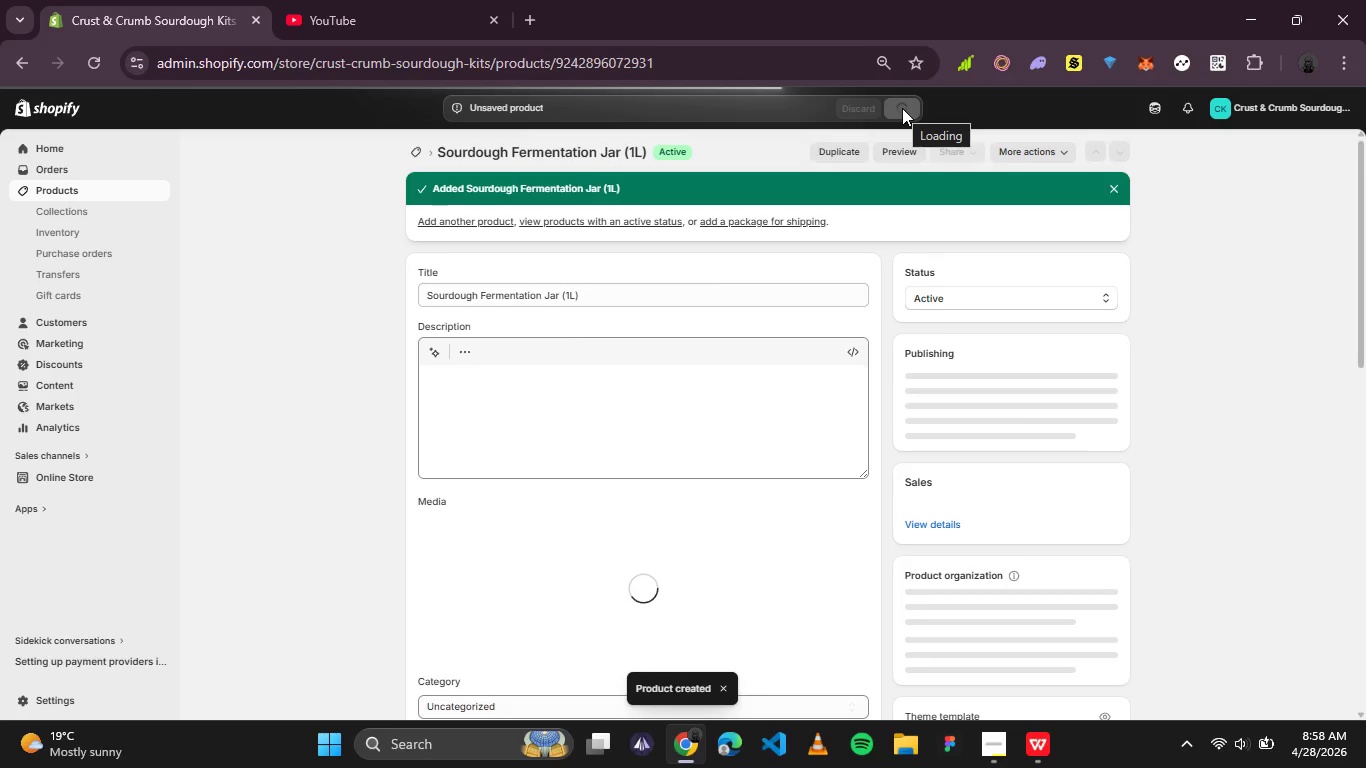 
left_click([441, 222])
 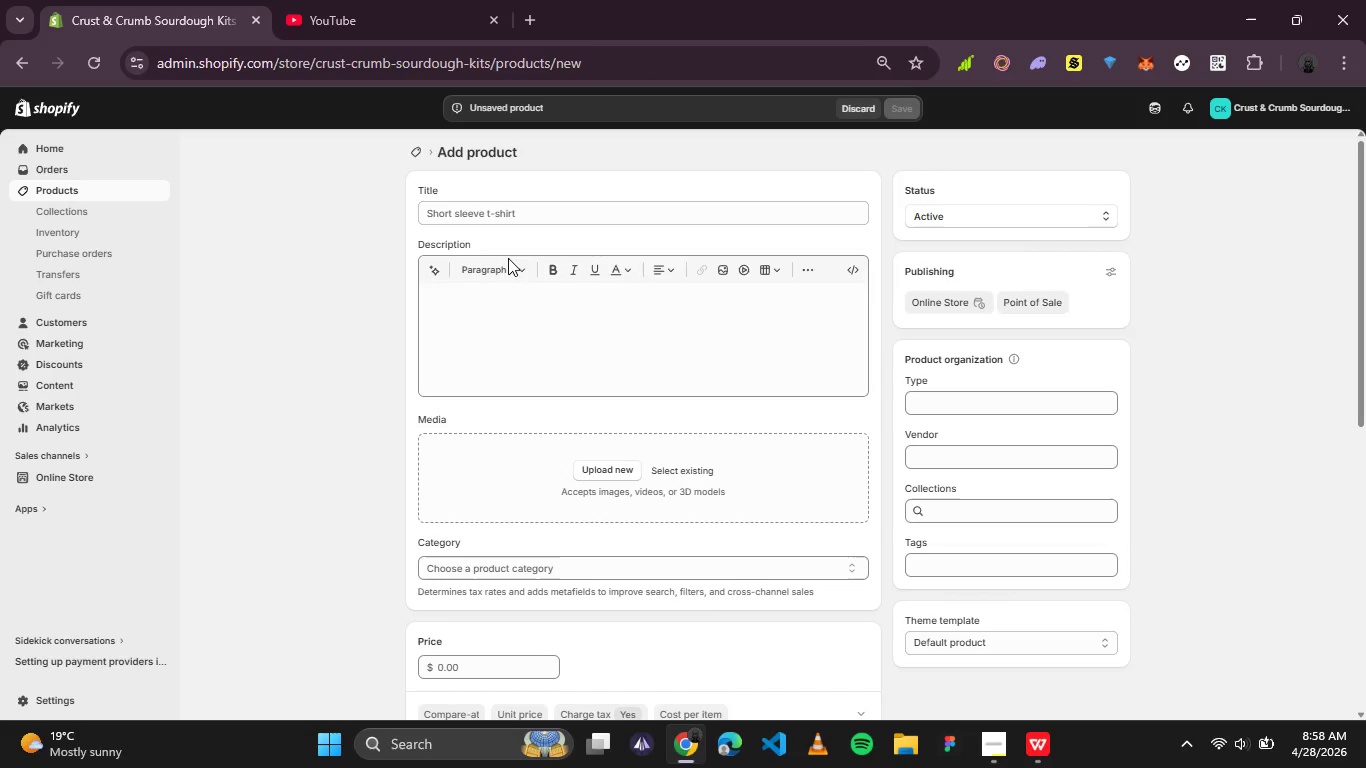 
wait(7.42)
 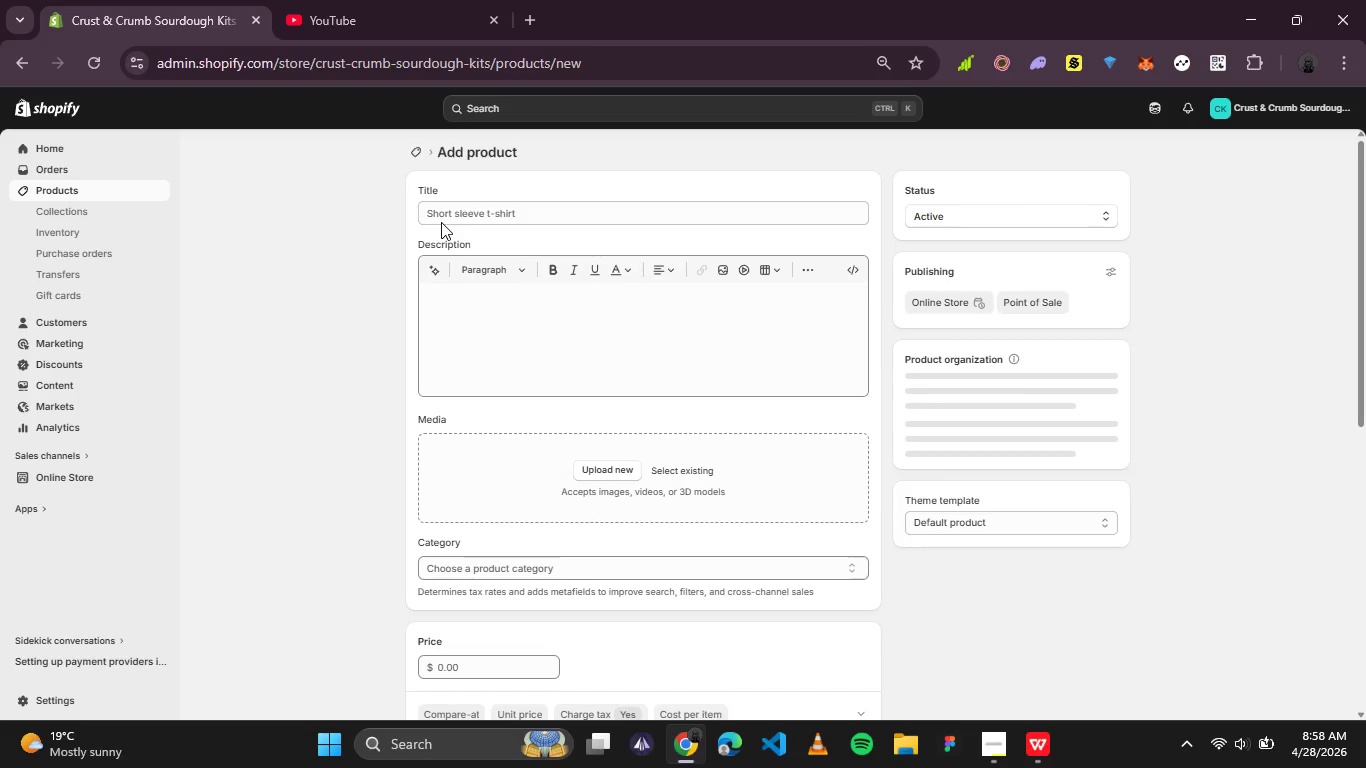 
left_click([1049, 746])
 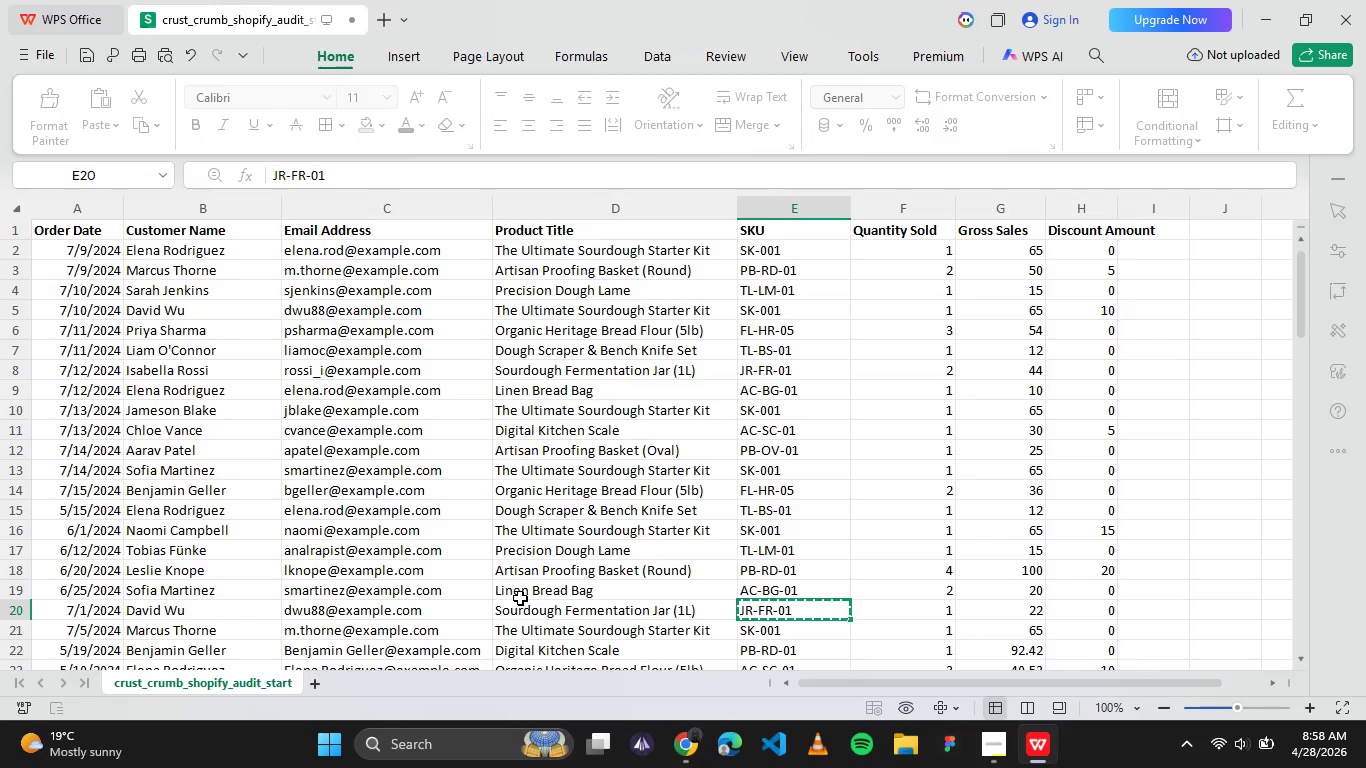 
left_click([520, 595])
 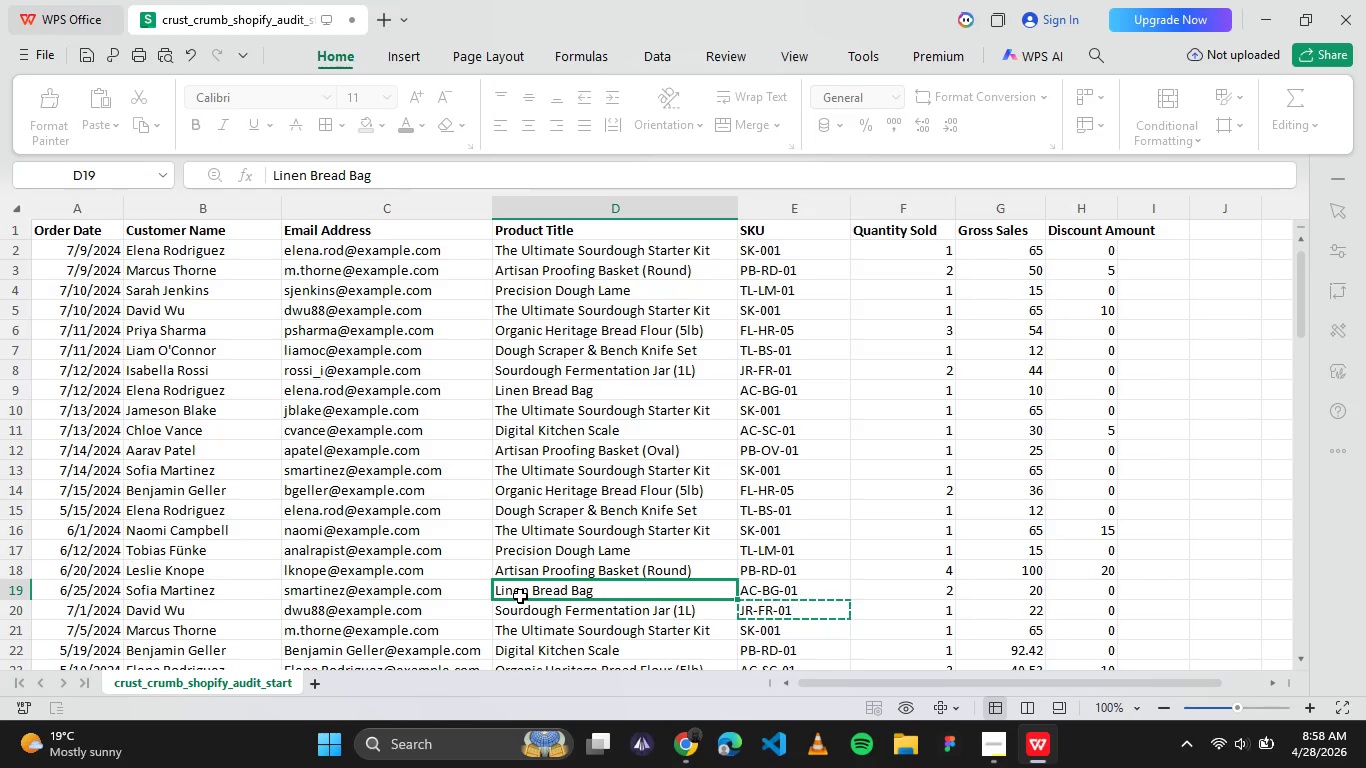 
hold_key(key=ControlLeft, duration=1.11)
 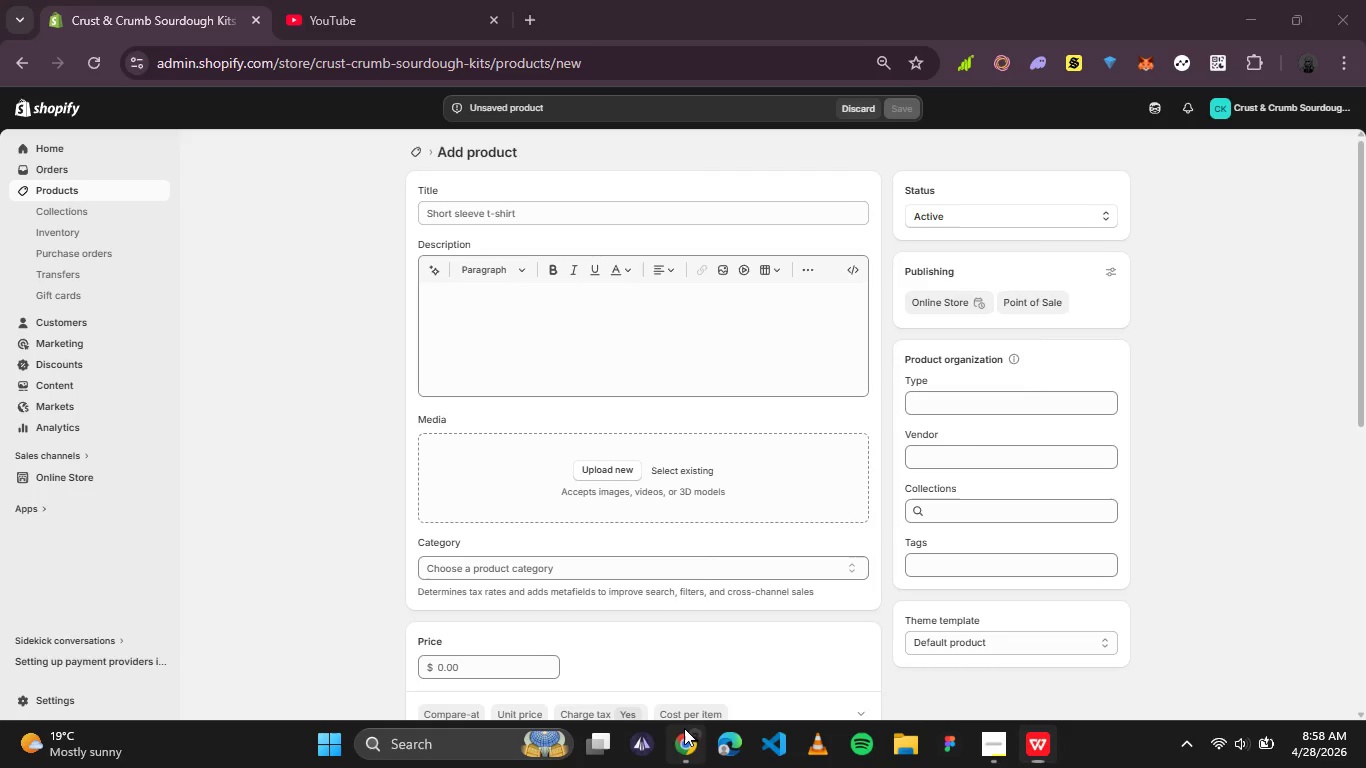 
key(C)
 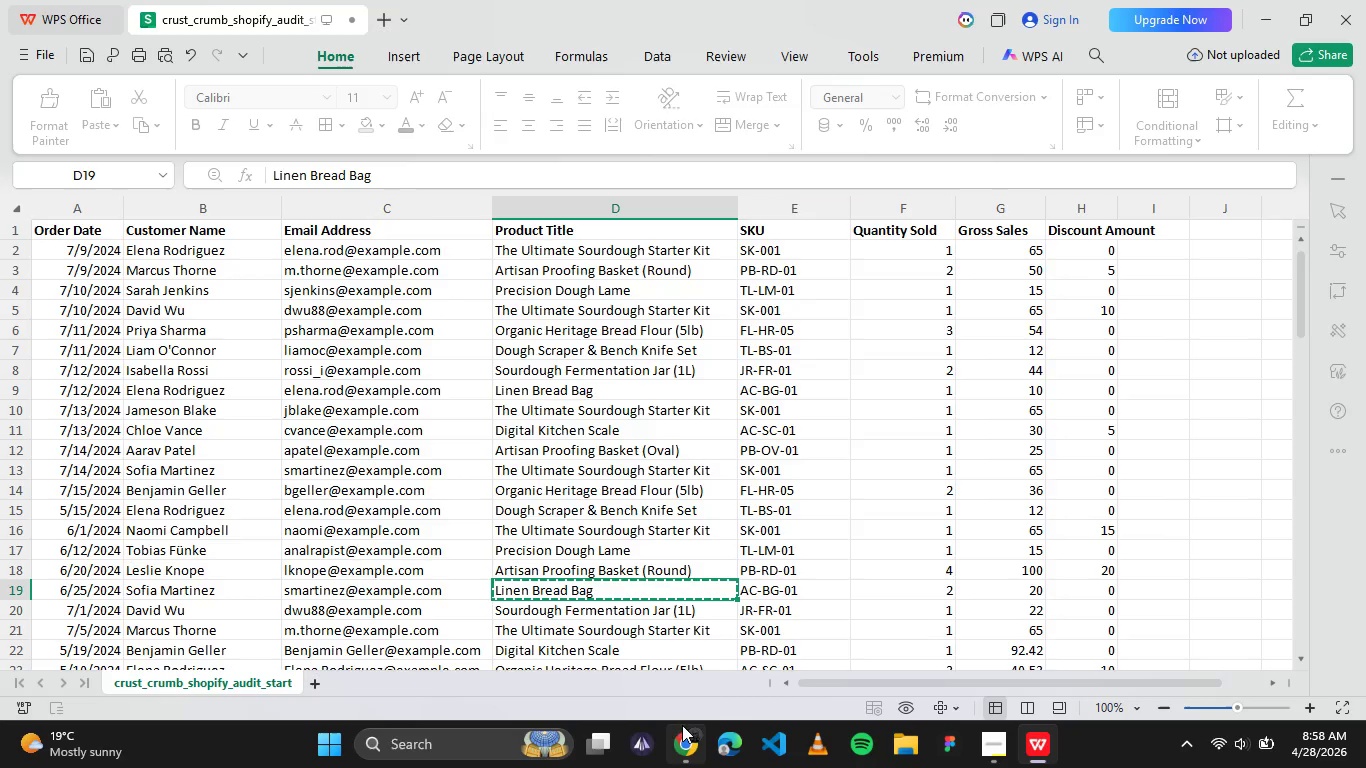 
left_click([684, 728])
 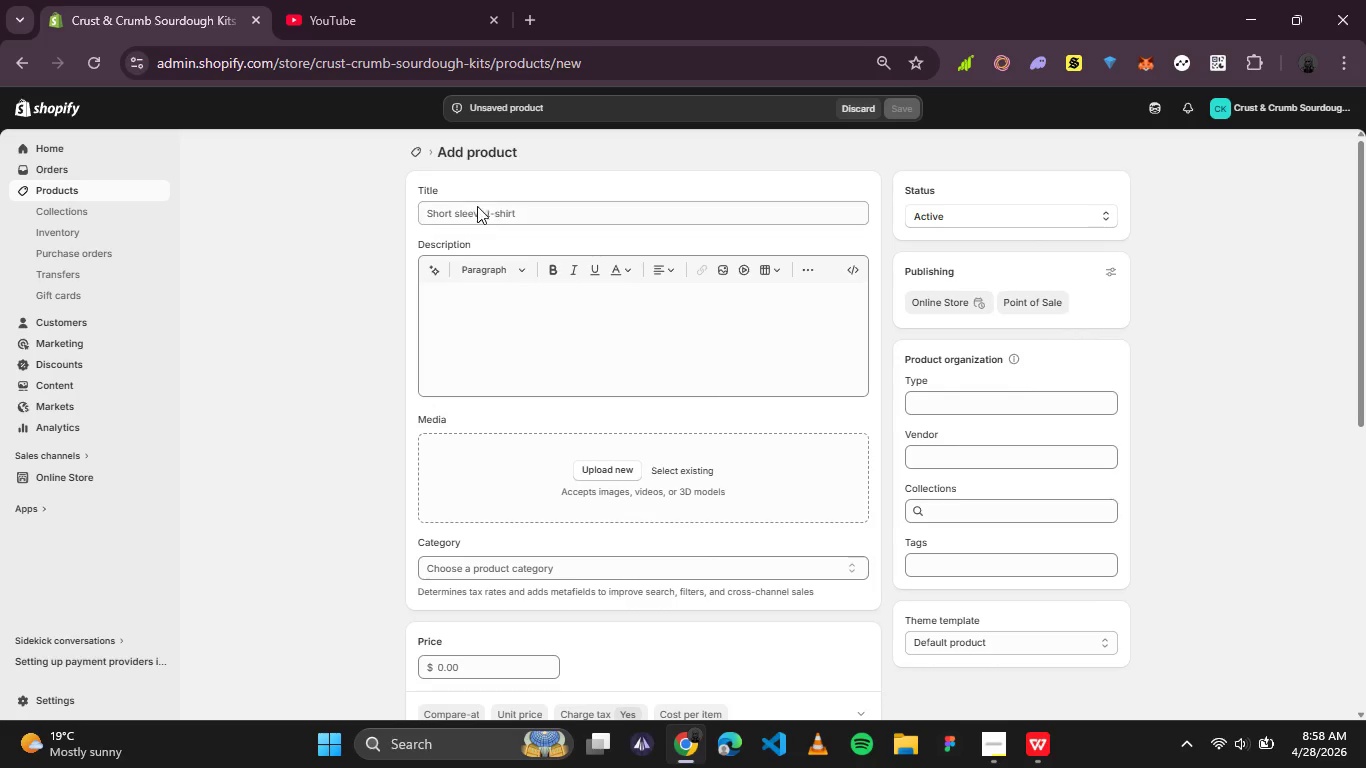 
left_click([480, 217])
 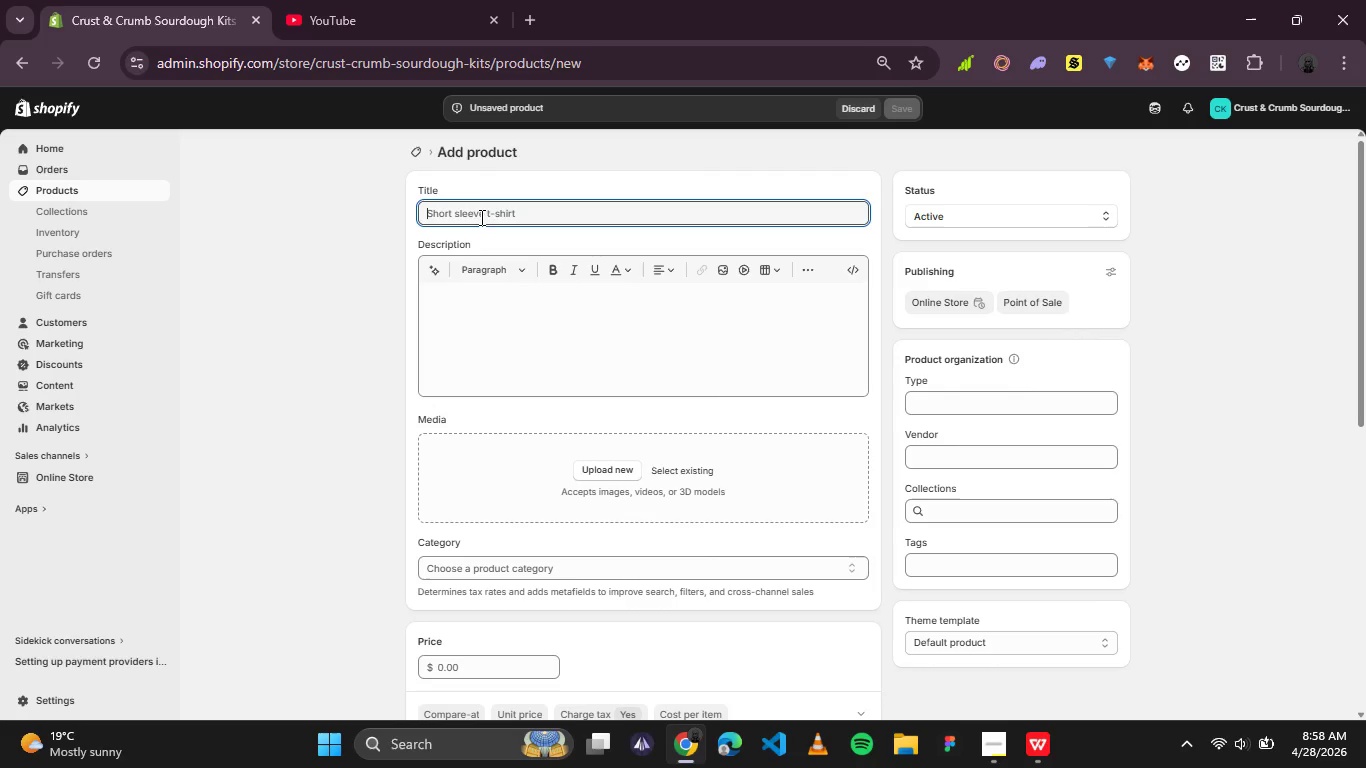 
key(Control+V)
 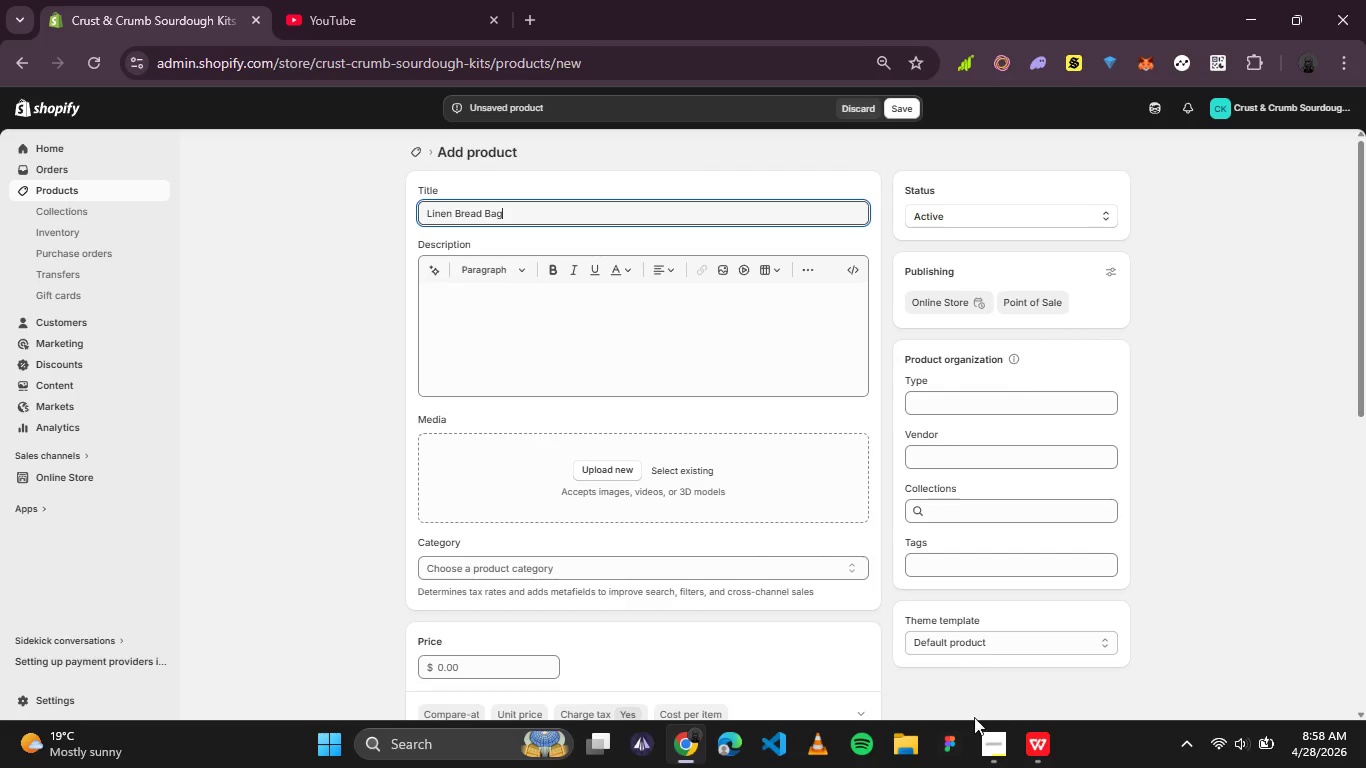 
left_click([1028, 735])
 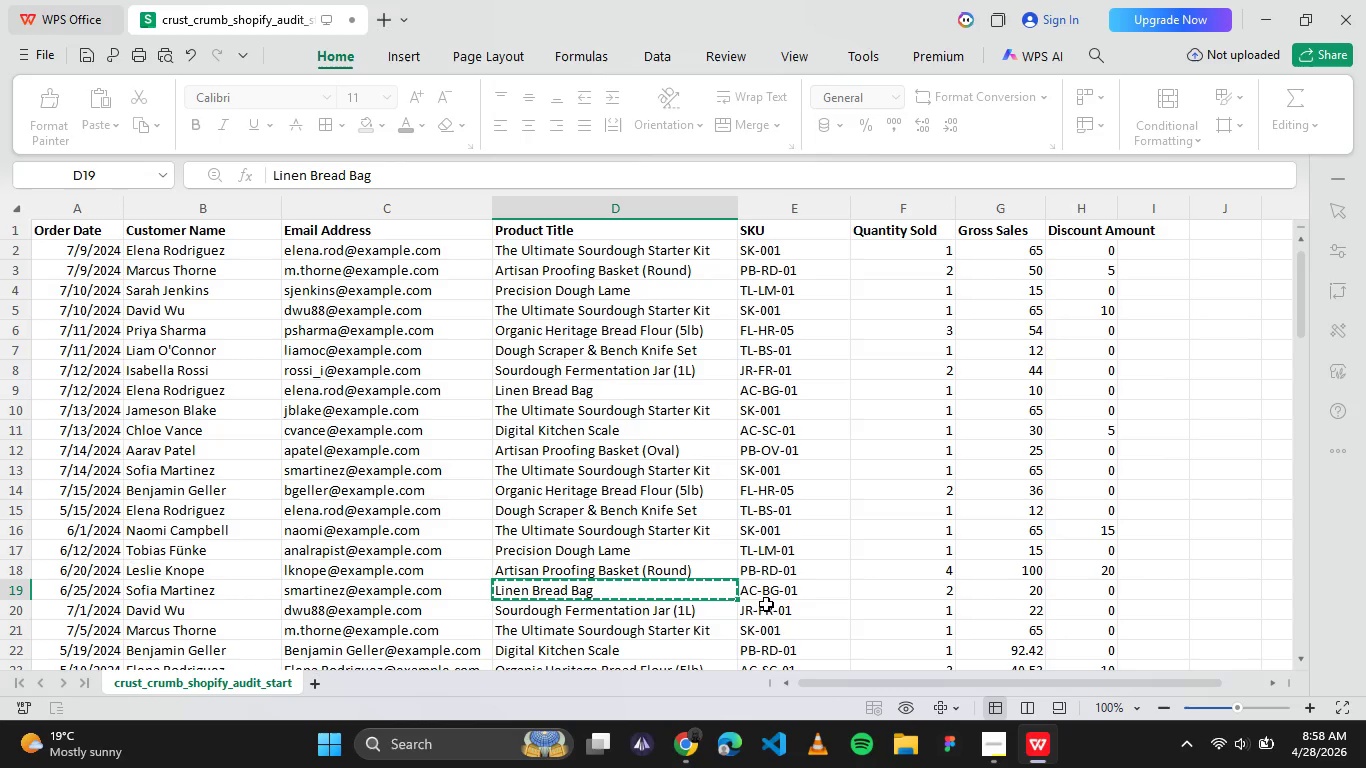 
left_click([771, 596])
 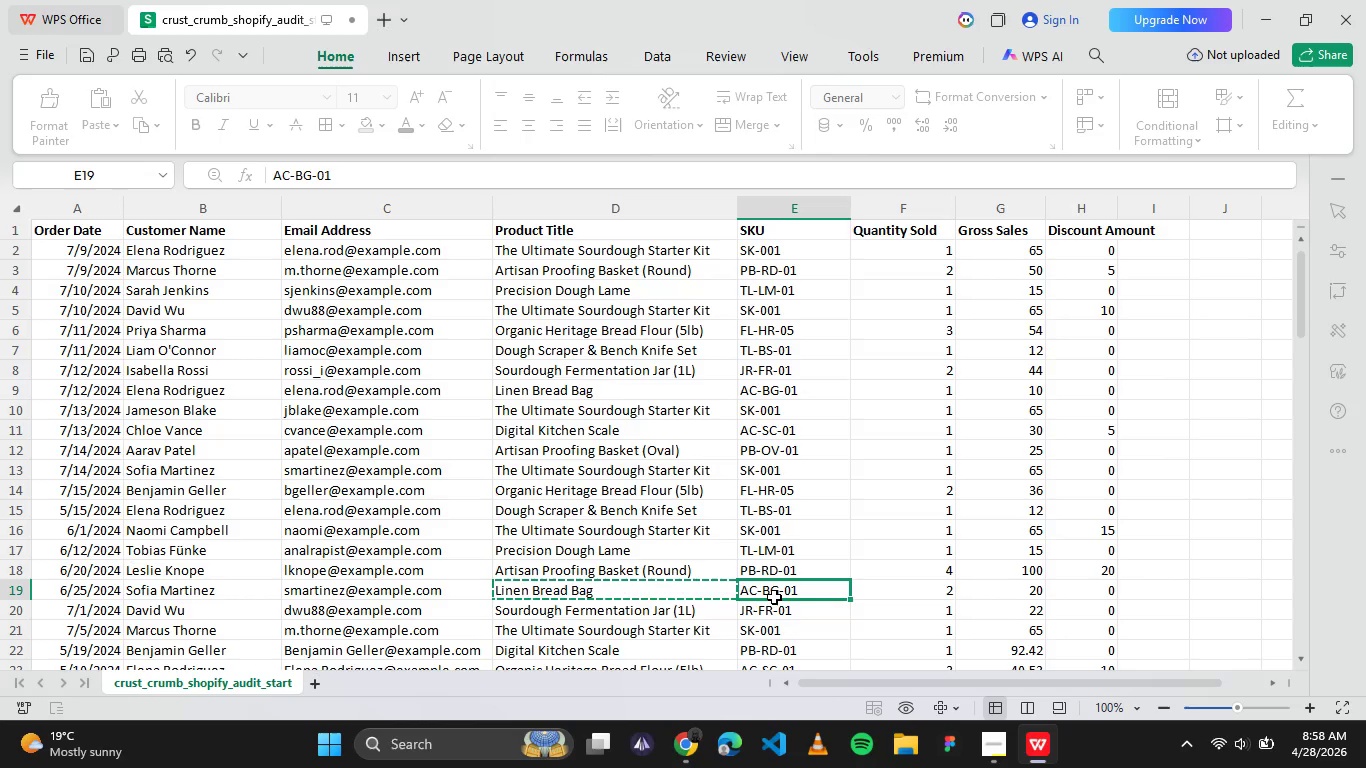 
key(Control+C)
 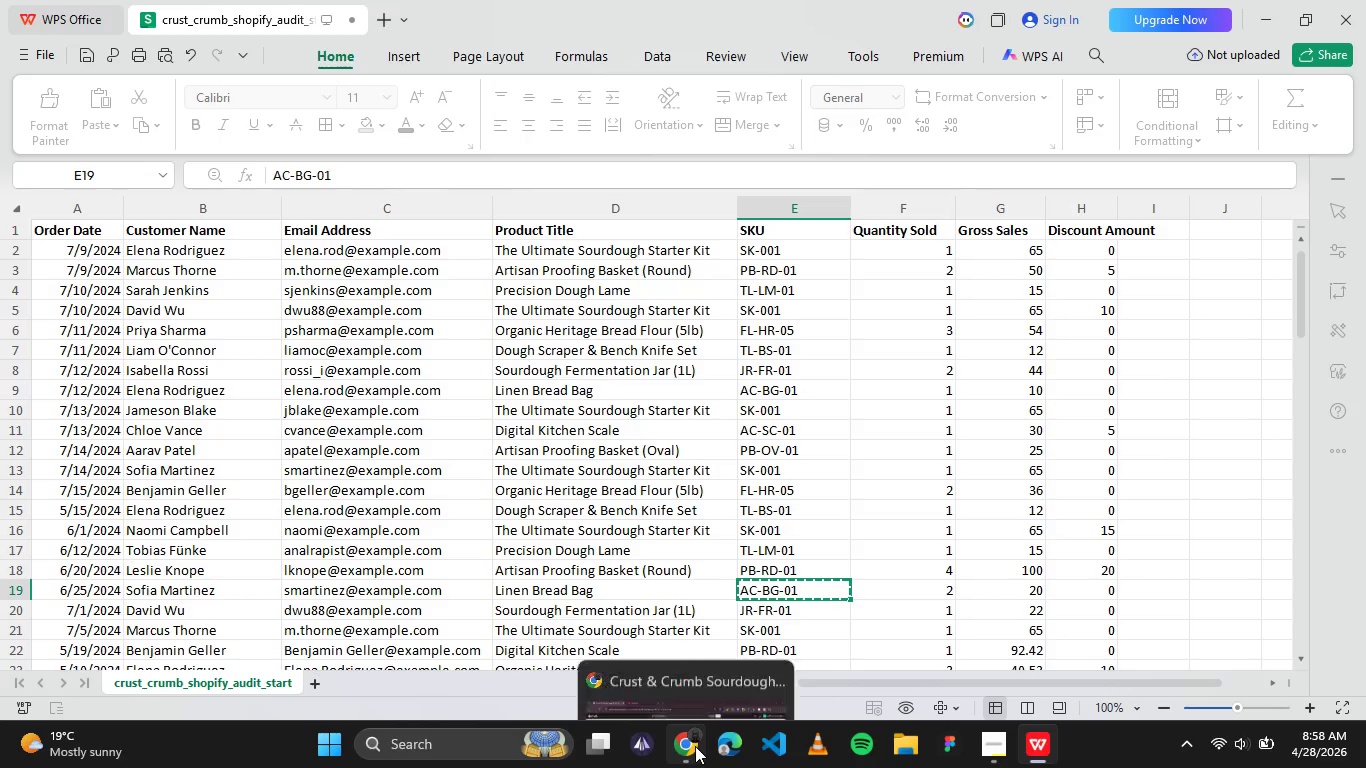 
left_click([695, 746])
 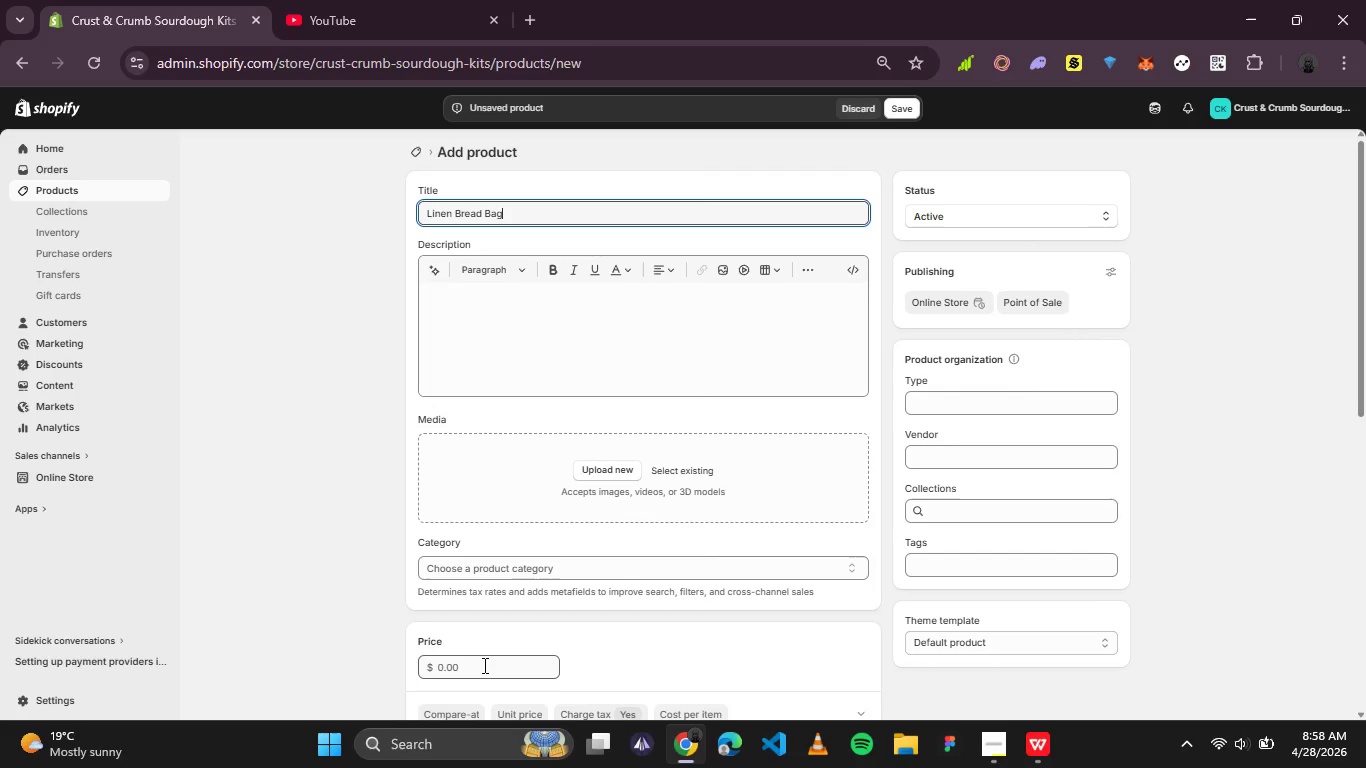 
scroll: coordinate [492, 593], scroll_direction: none, amount: 0.0
 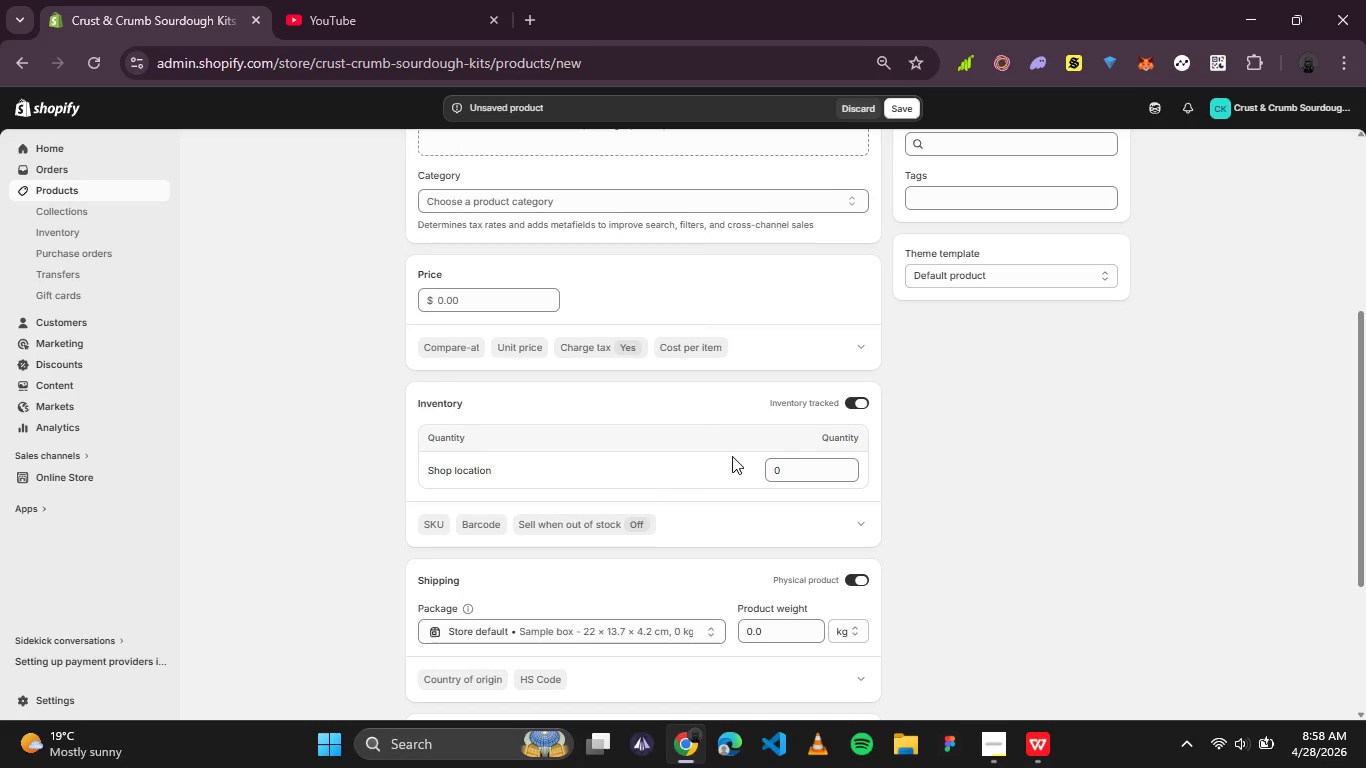 
left_click([792, 469])
 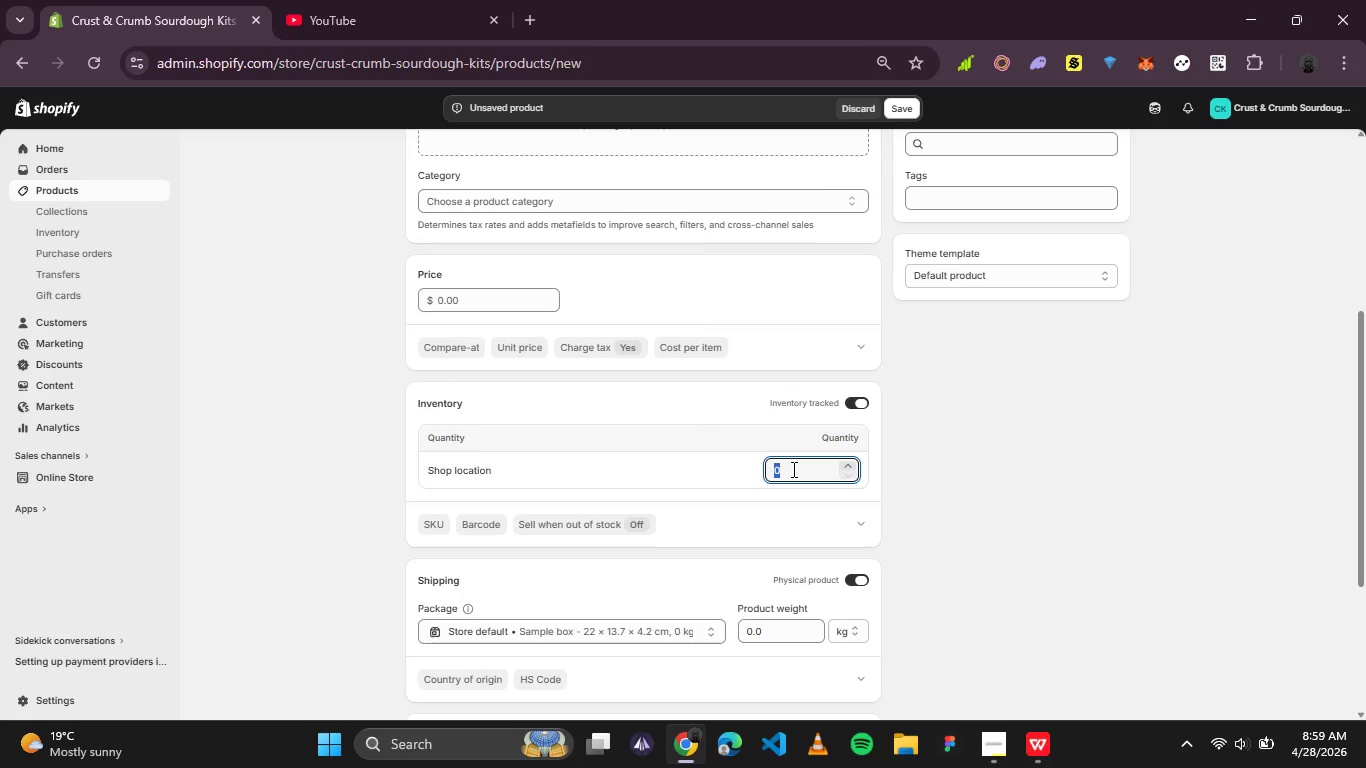 
type(50)
 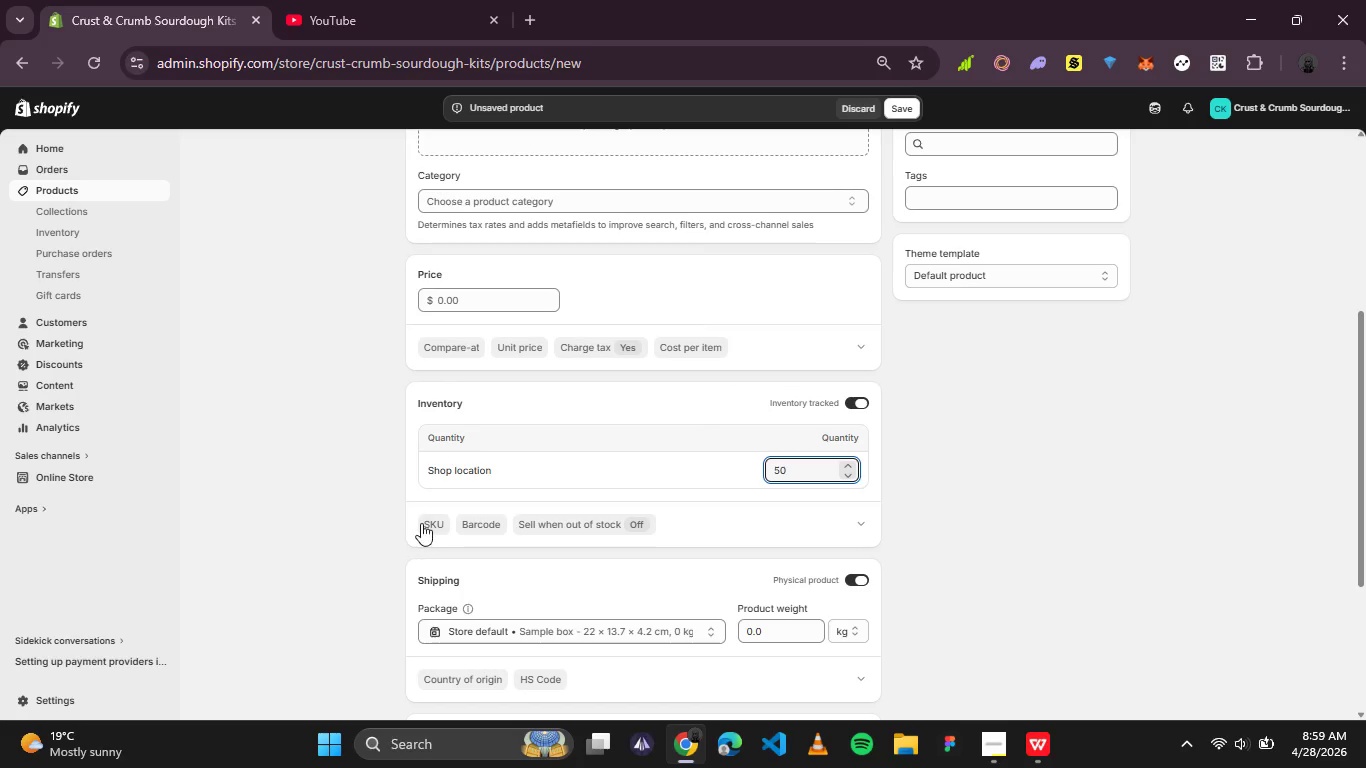 
left_click([423, 523])
 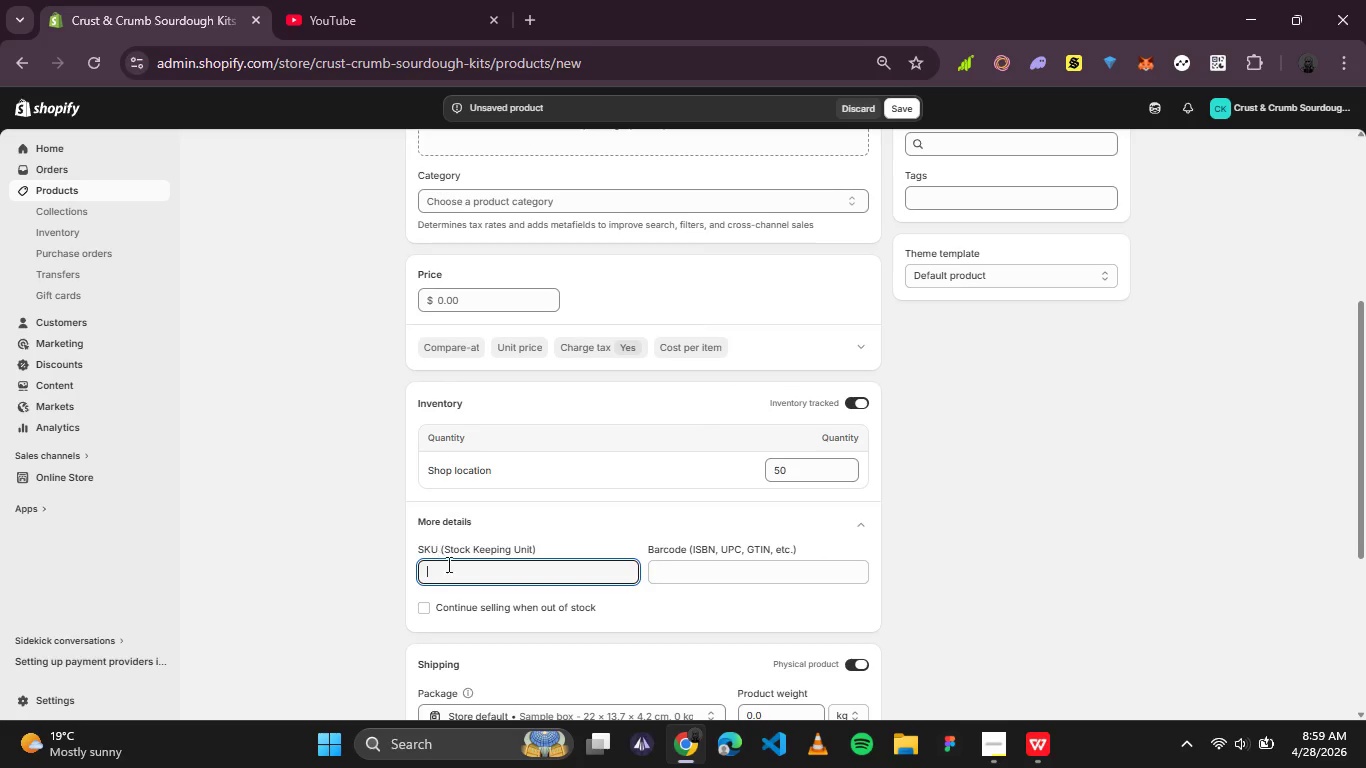 
key(Control+V)
 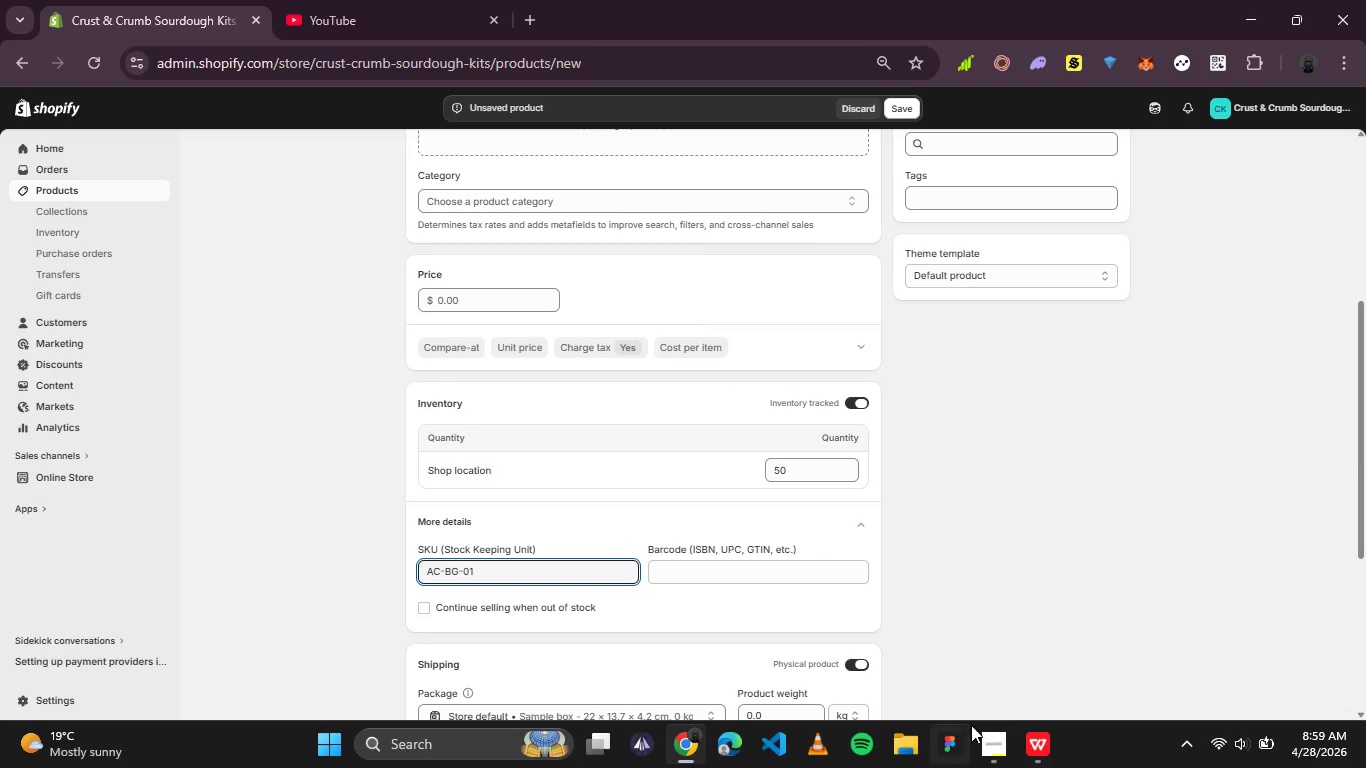 
left_click([1042, 749])
 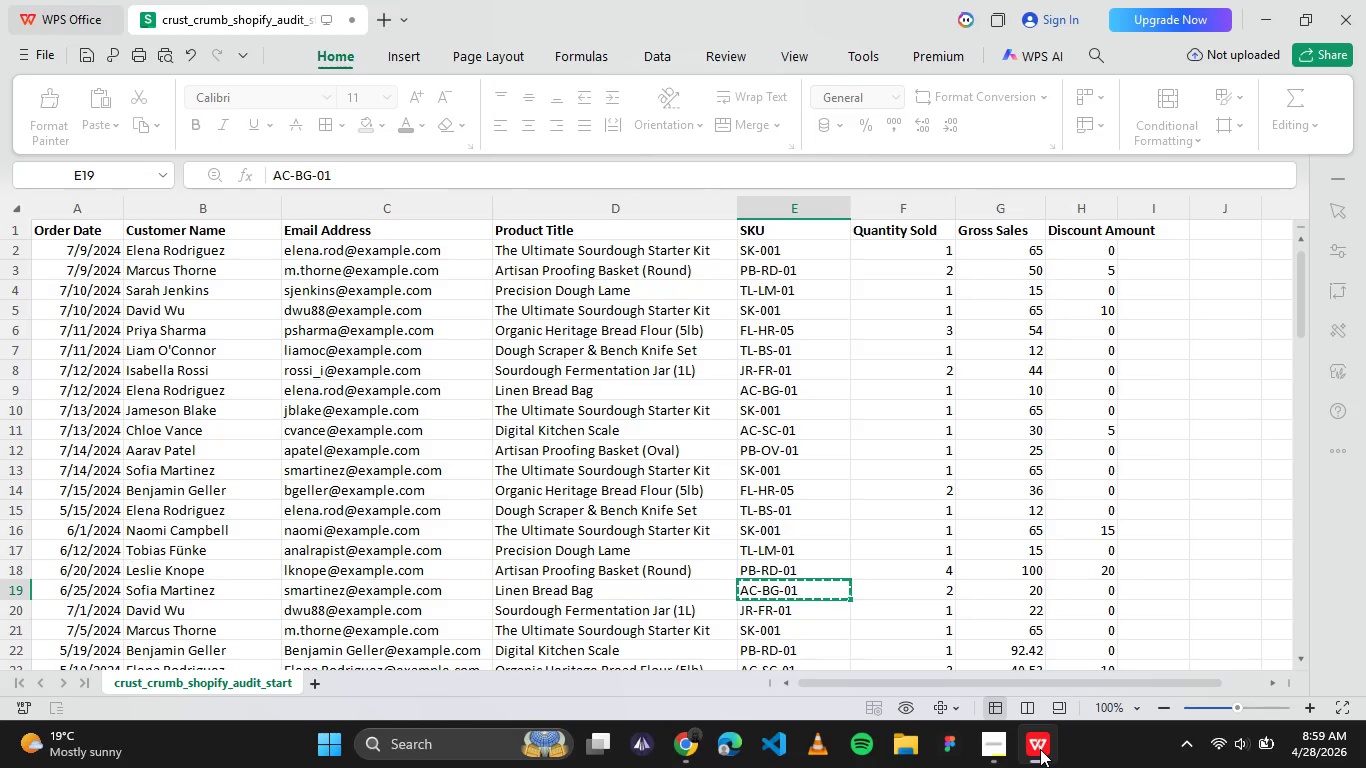 
left_click([1040, 749])
 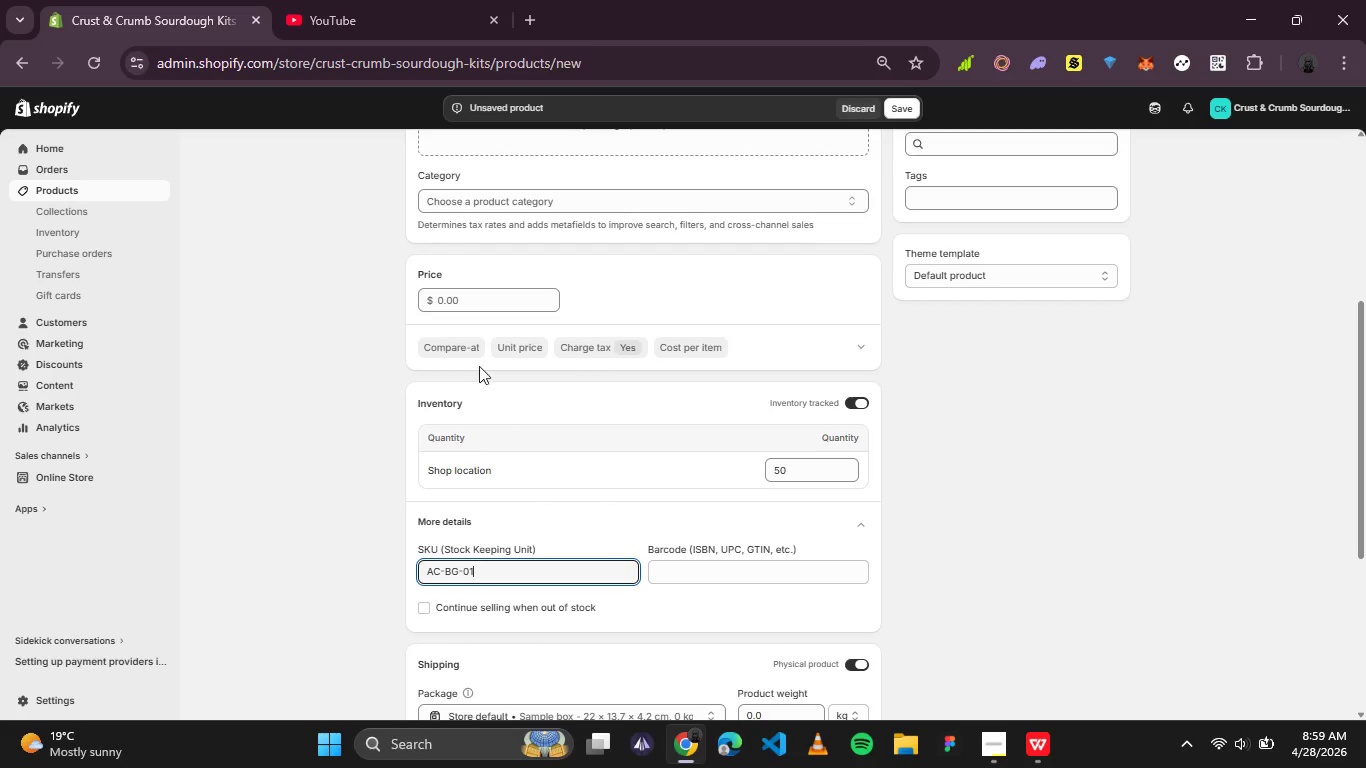 
left_click([458, 304])
 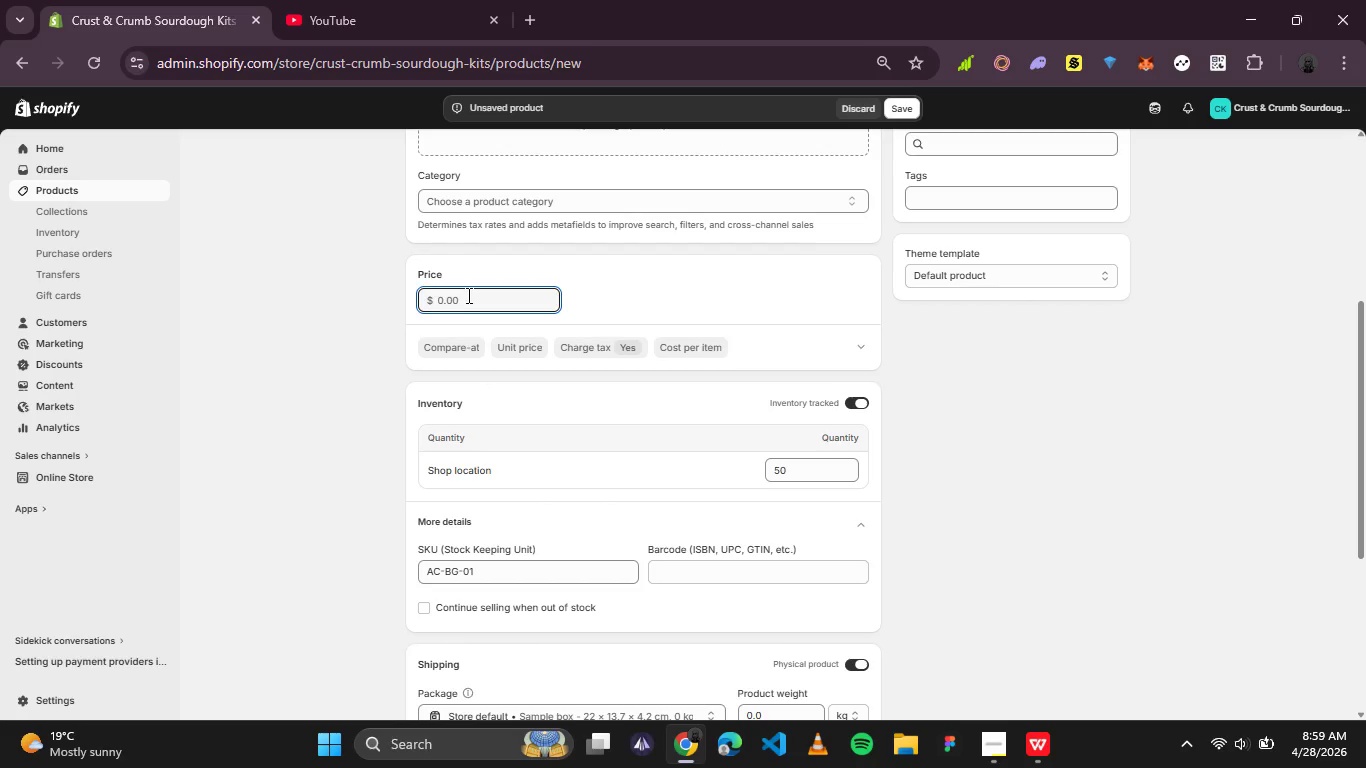 
type(10)
 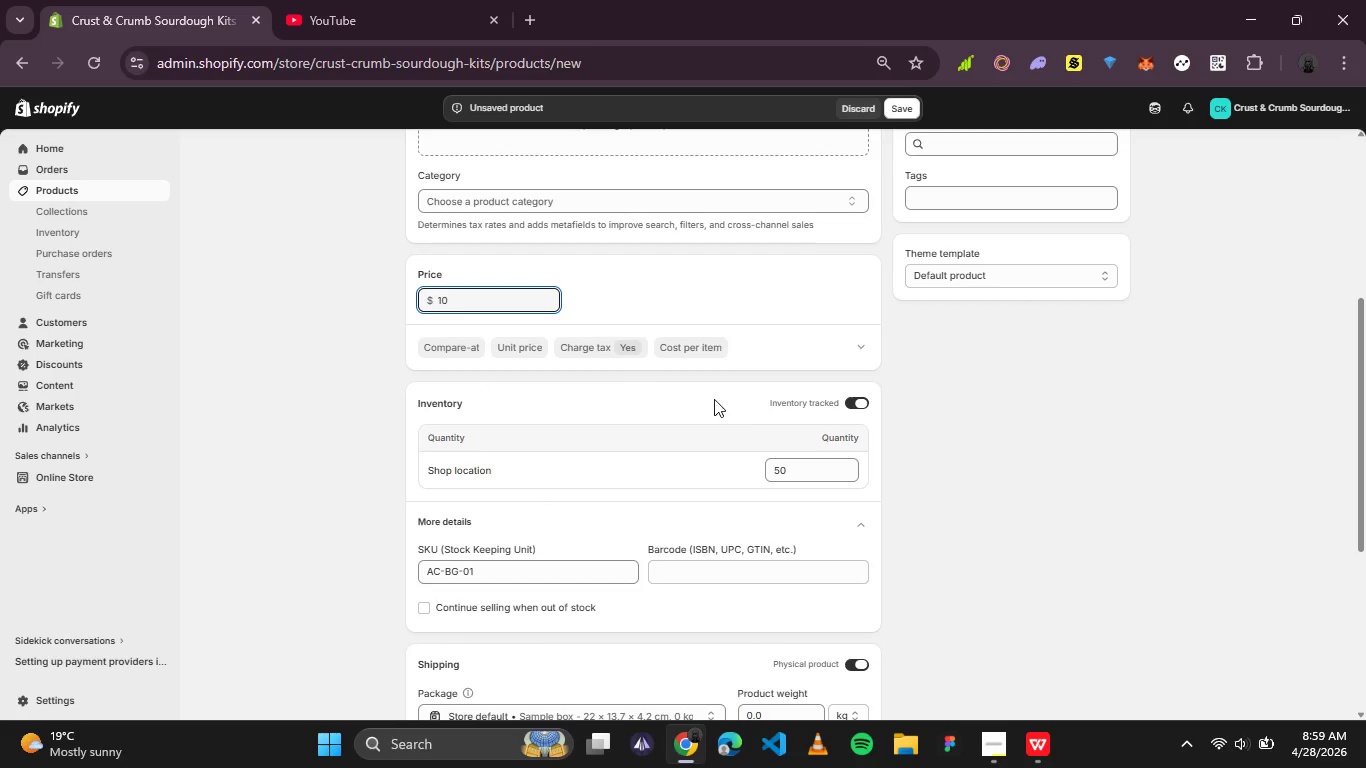 
scroll: coordinate [763, 425], scroll_direction: down, amount: 2.0
 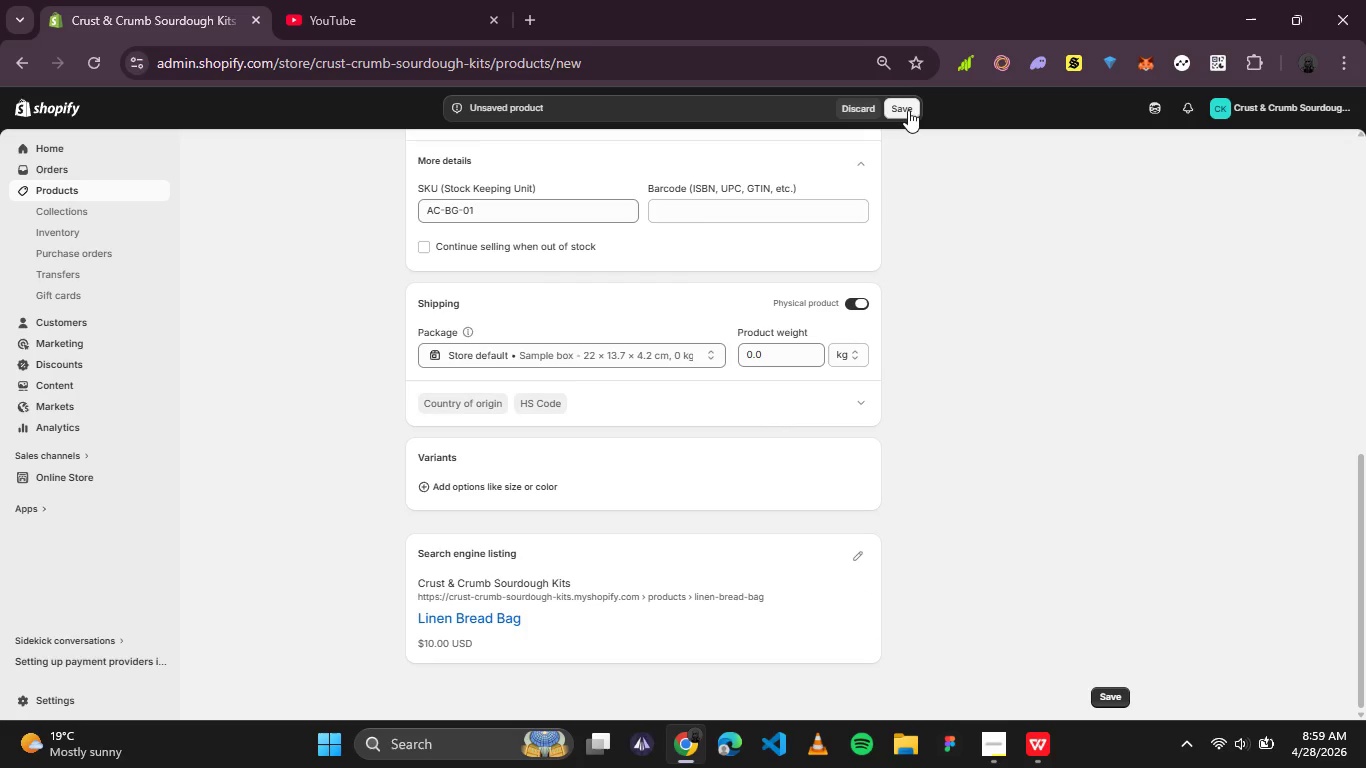 
left_click([908, 110])
 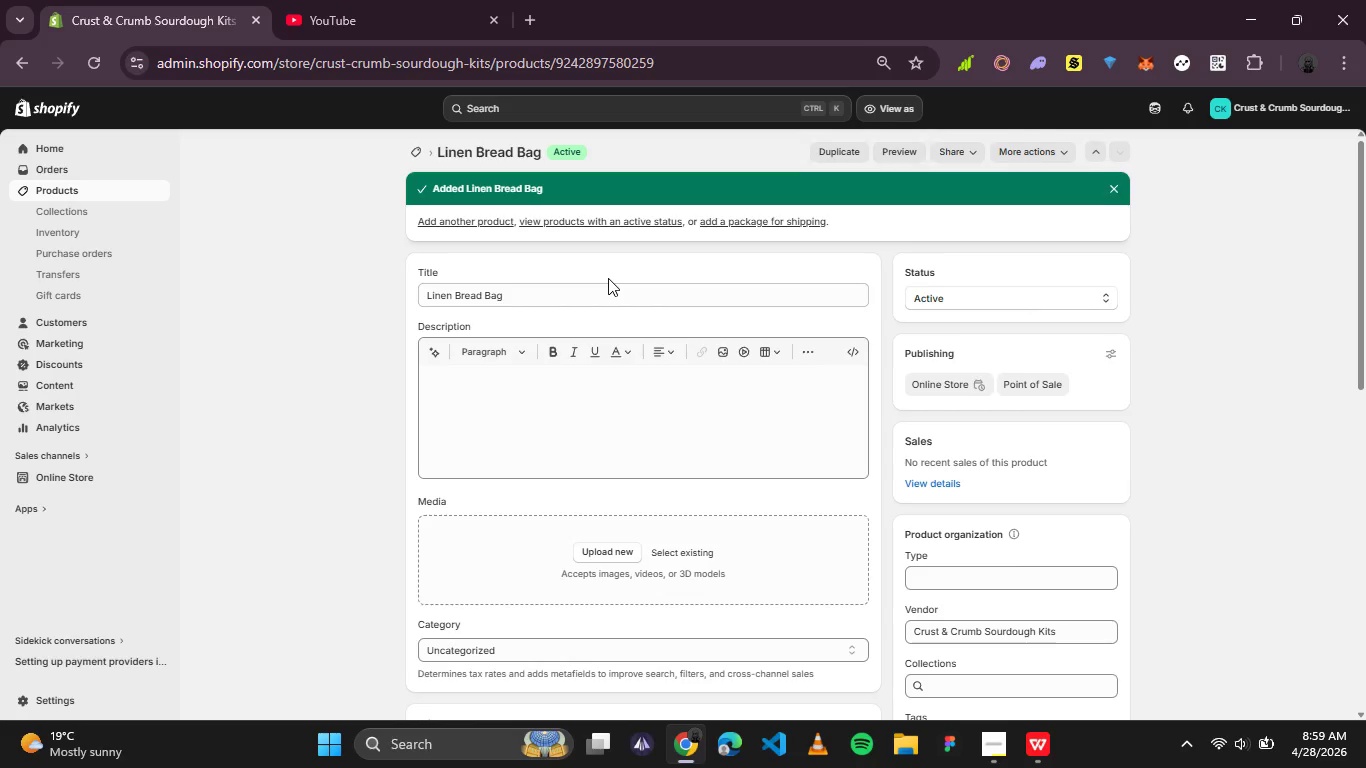 
wait(20.88)
 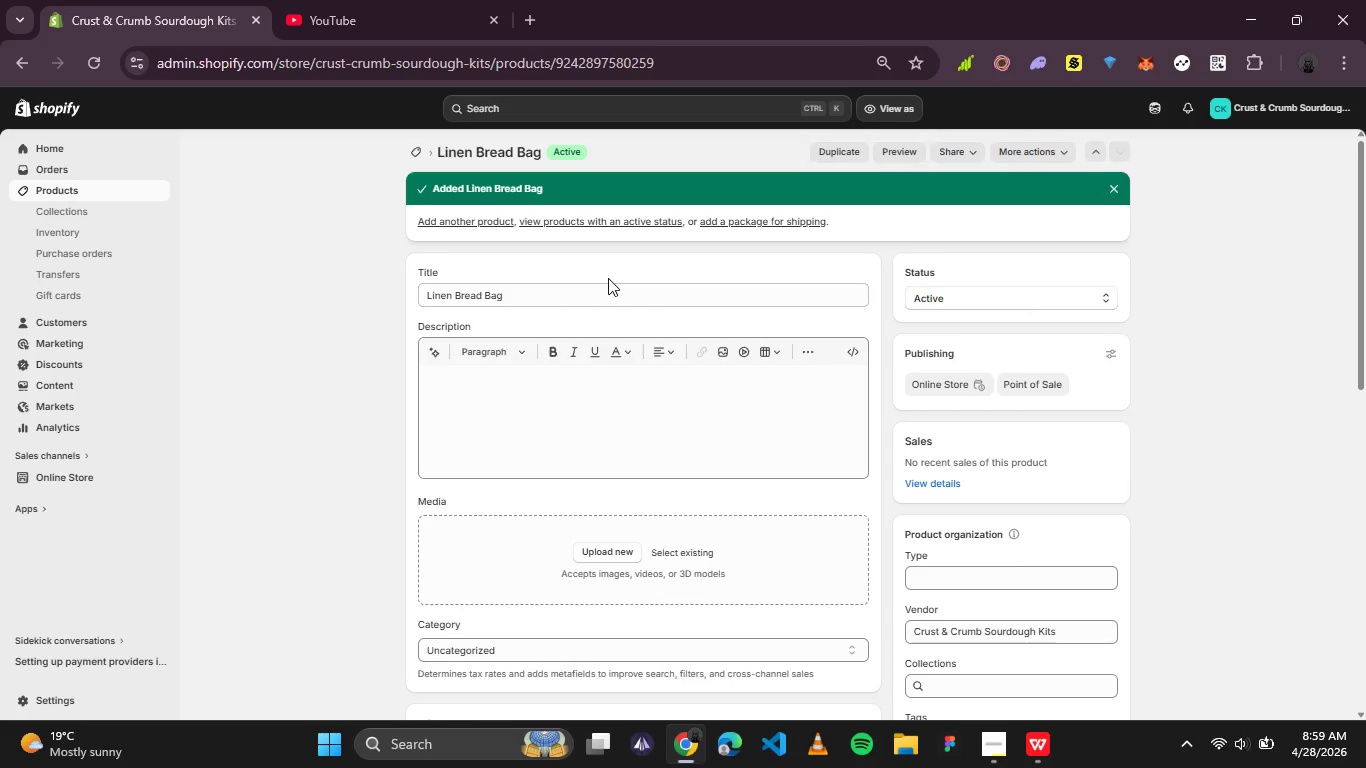 
left_click([456, 226])
 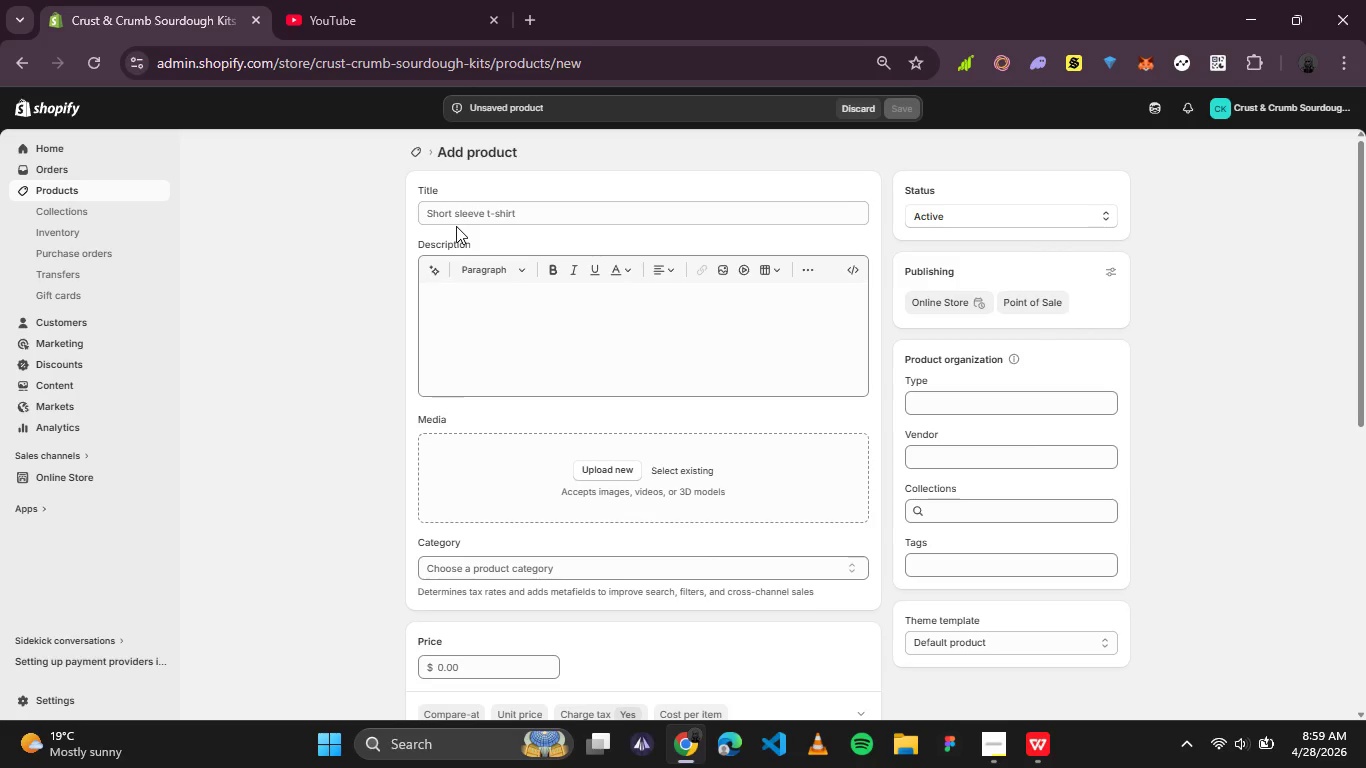 
wait(5.3)
 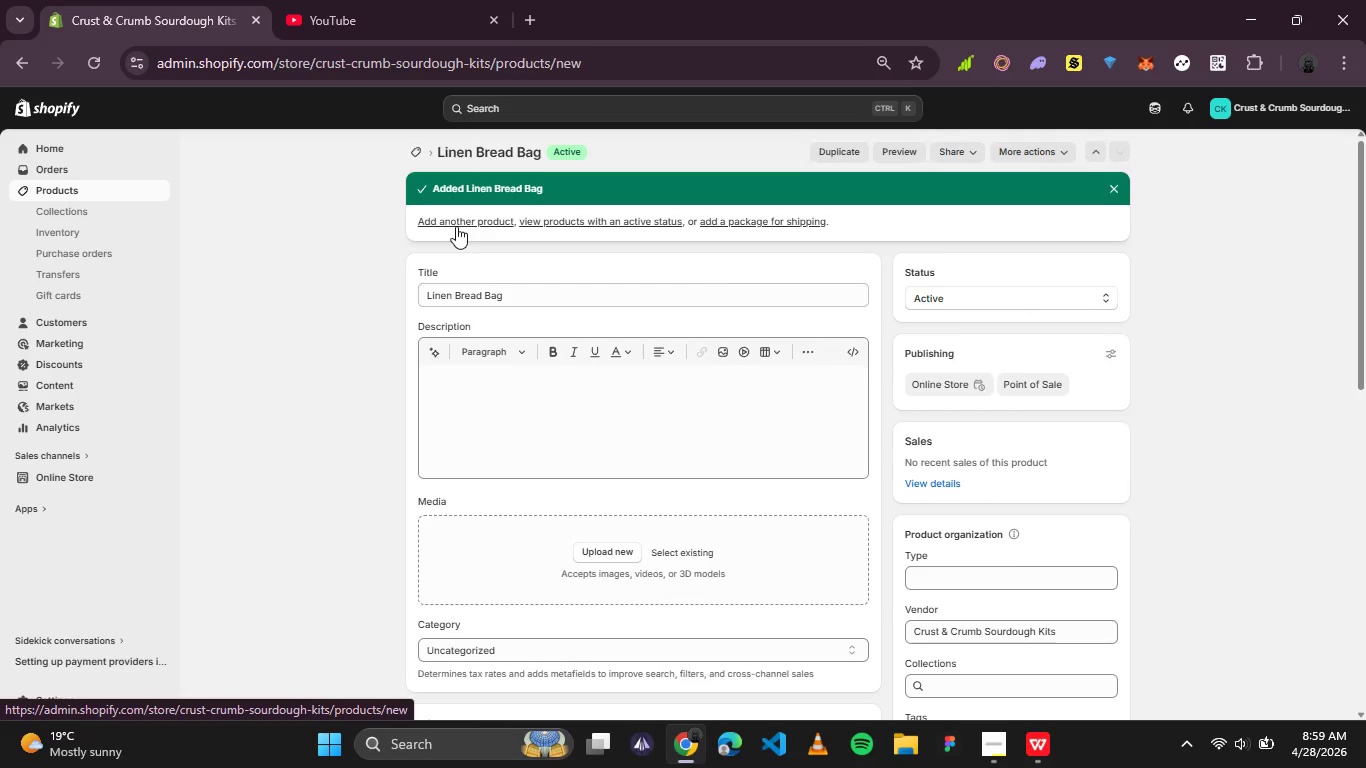 
left_click([487, 212])
 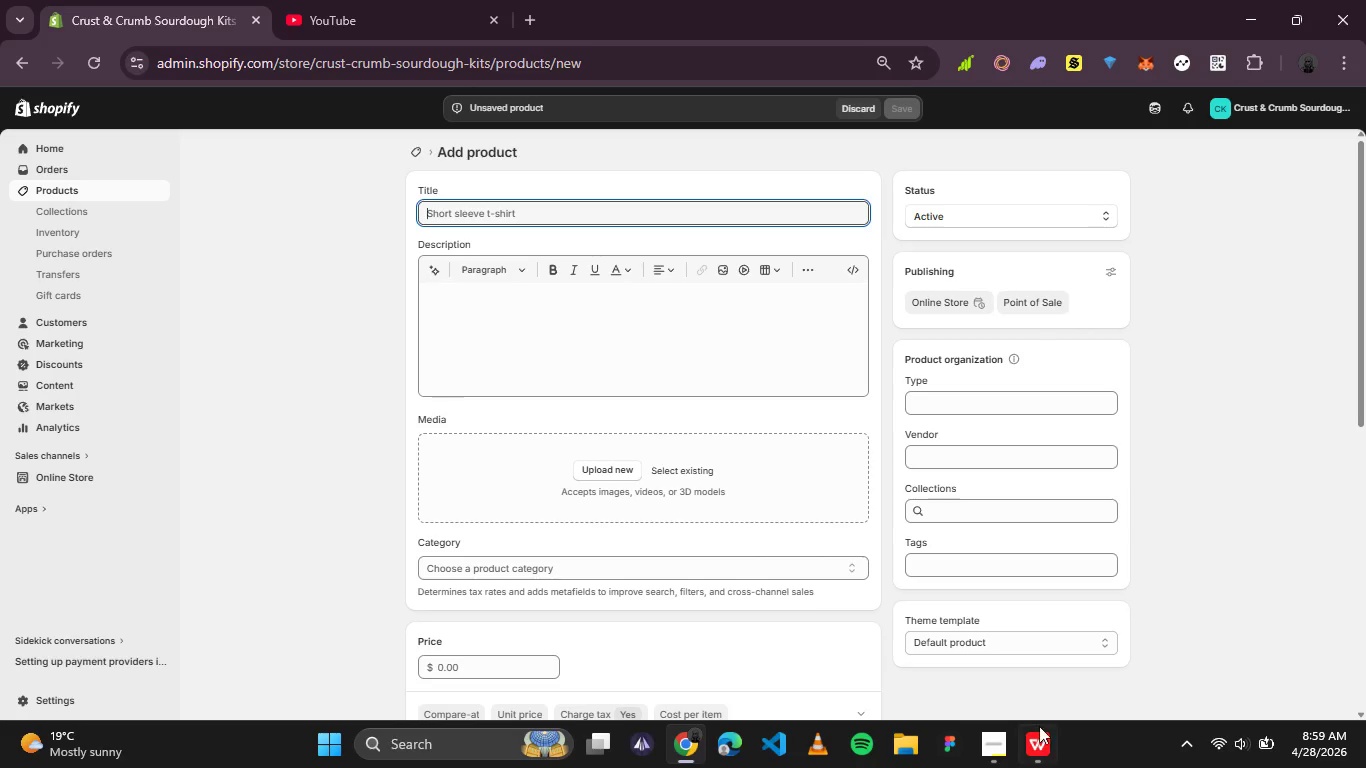 
left_click([1041, 730])
 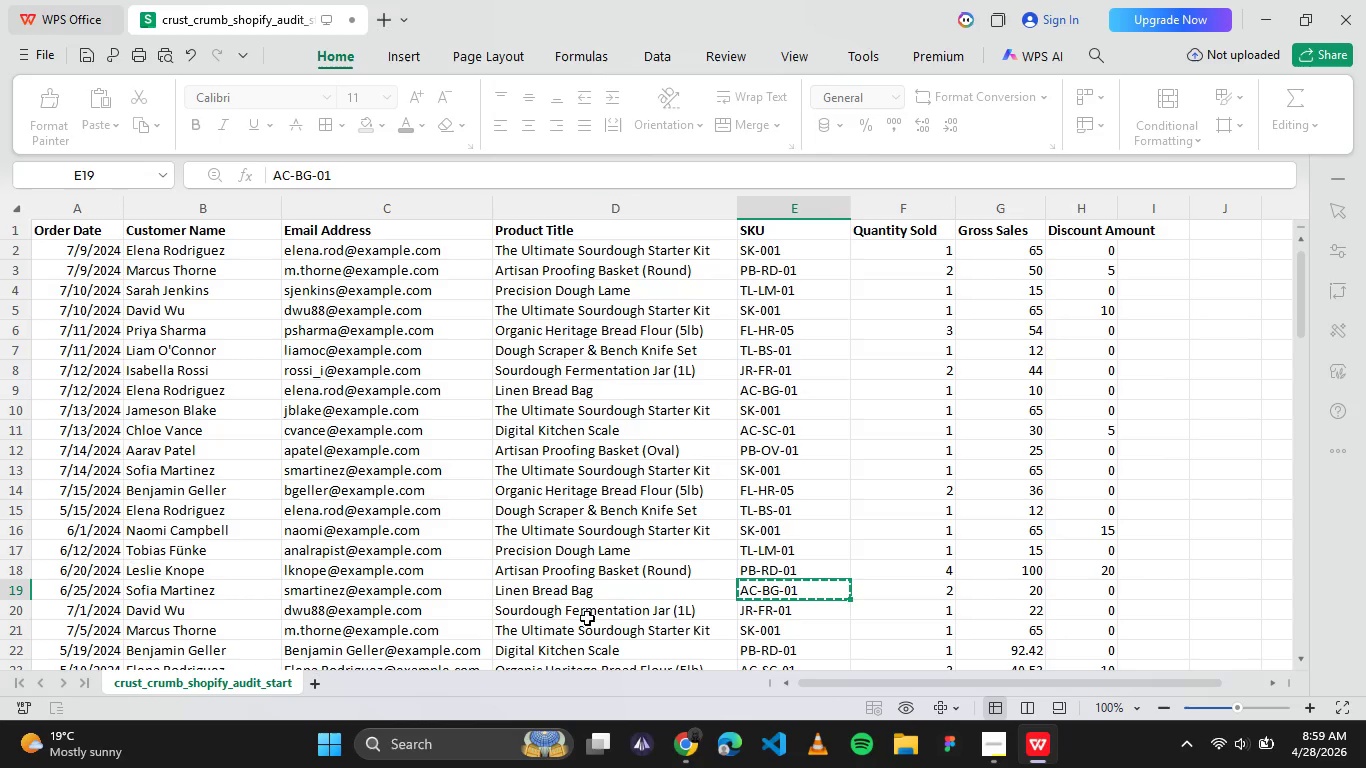 
left_click([574, 647])
 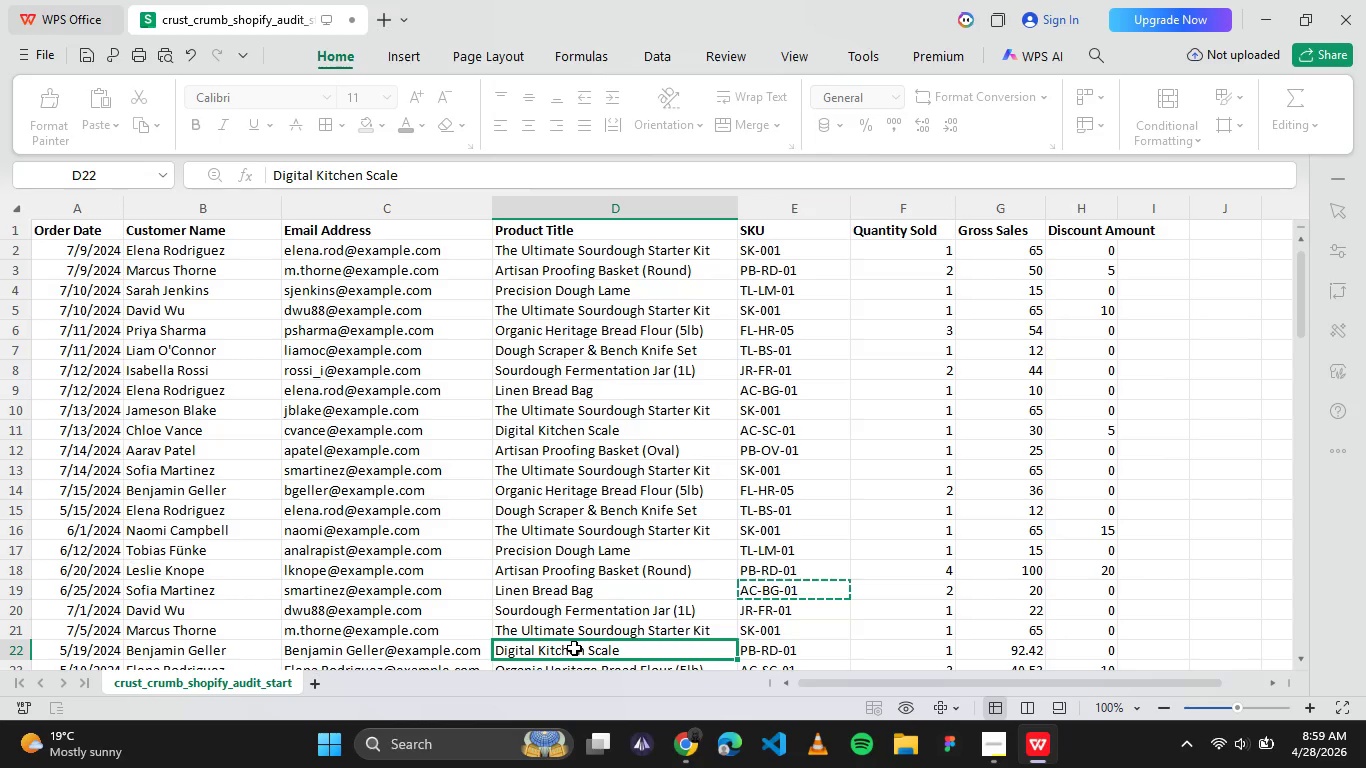 
key(Control+C)
 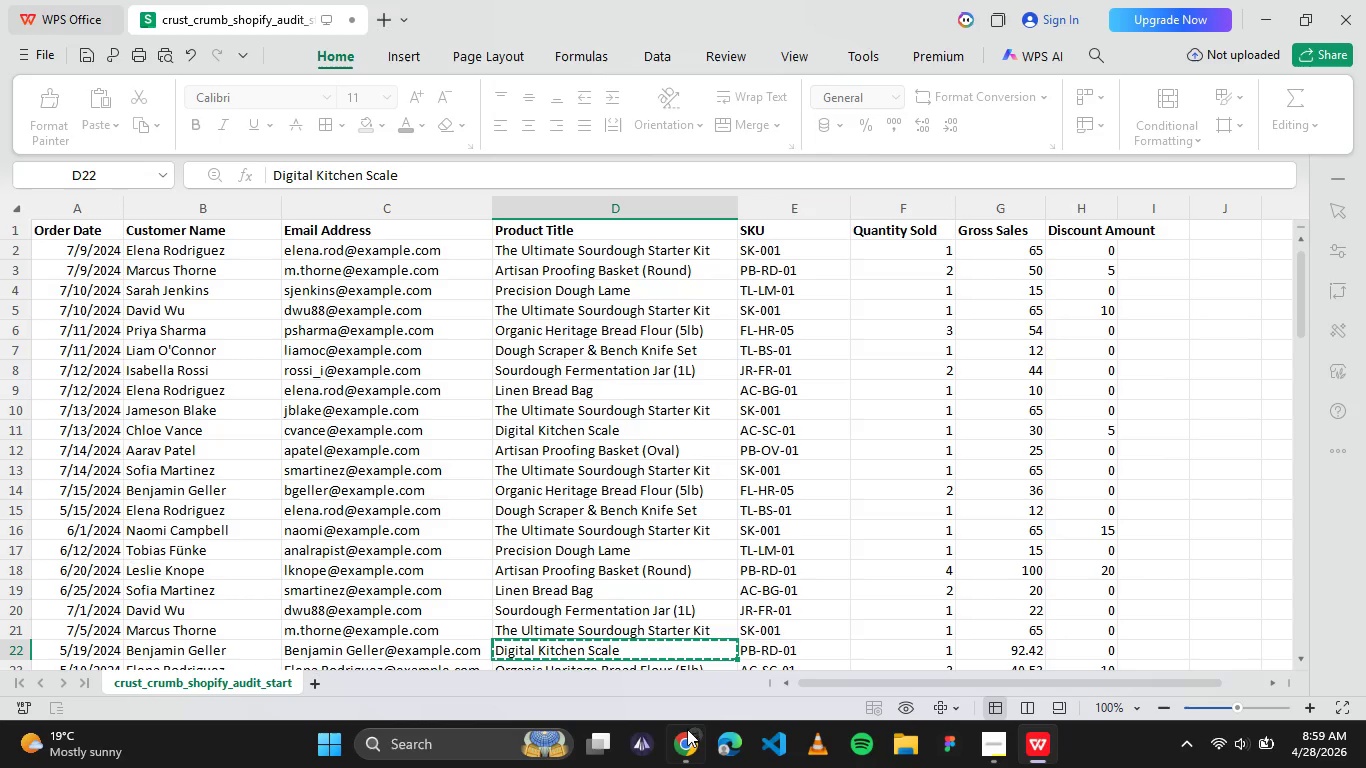 
left_click([688, 734])
 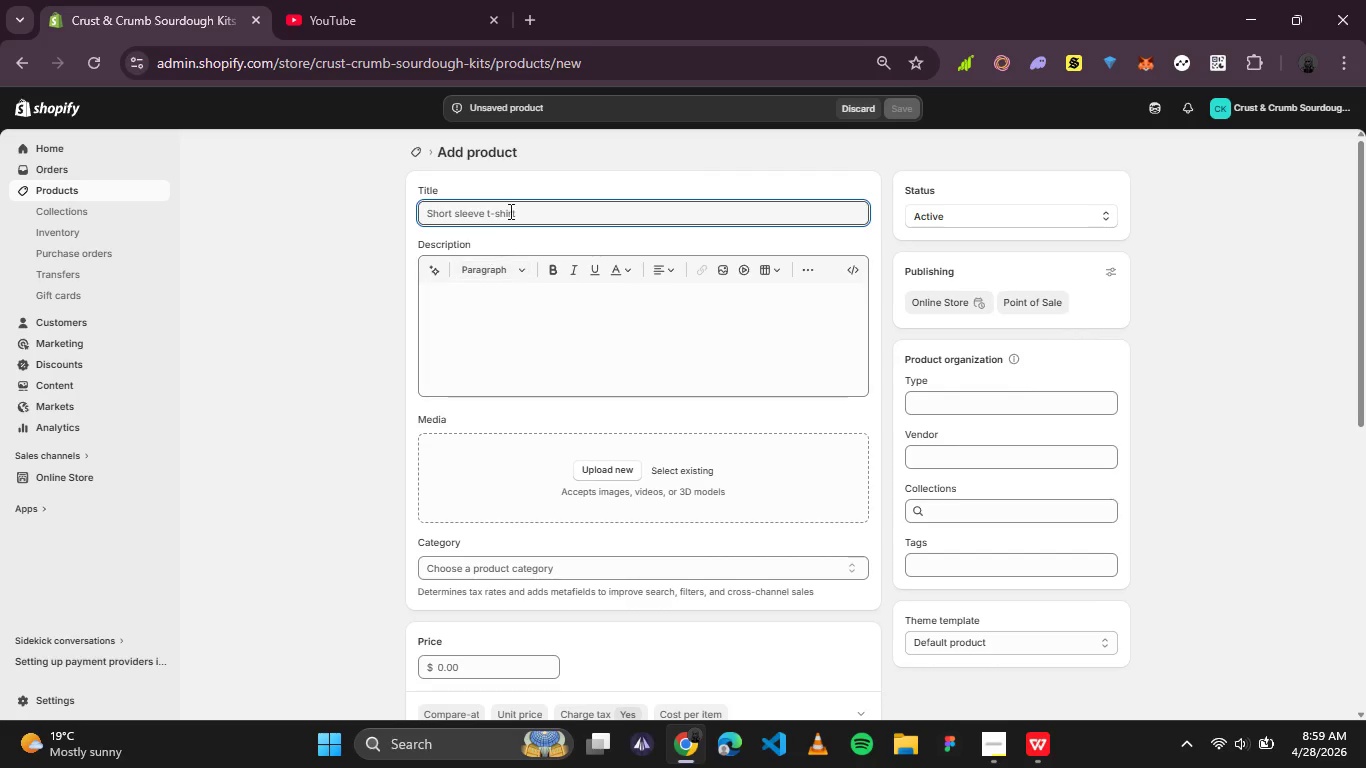 
left_click([512, 208])
 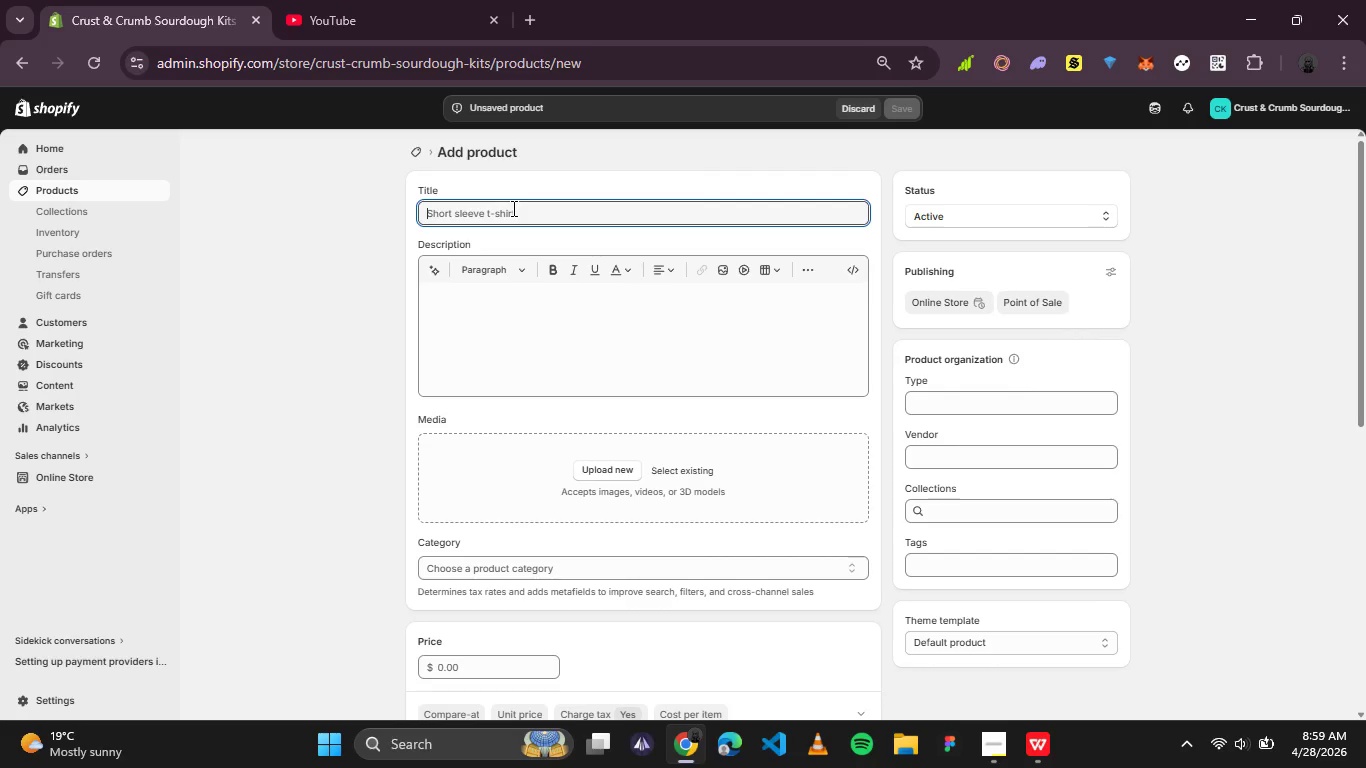 
key(Control+V)
 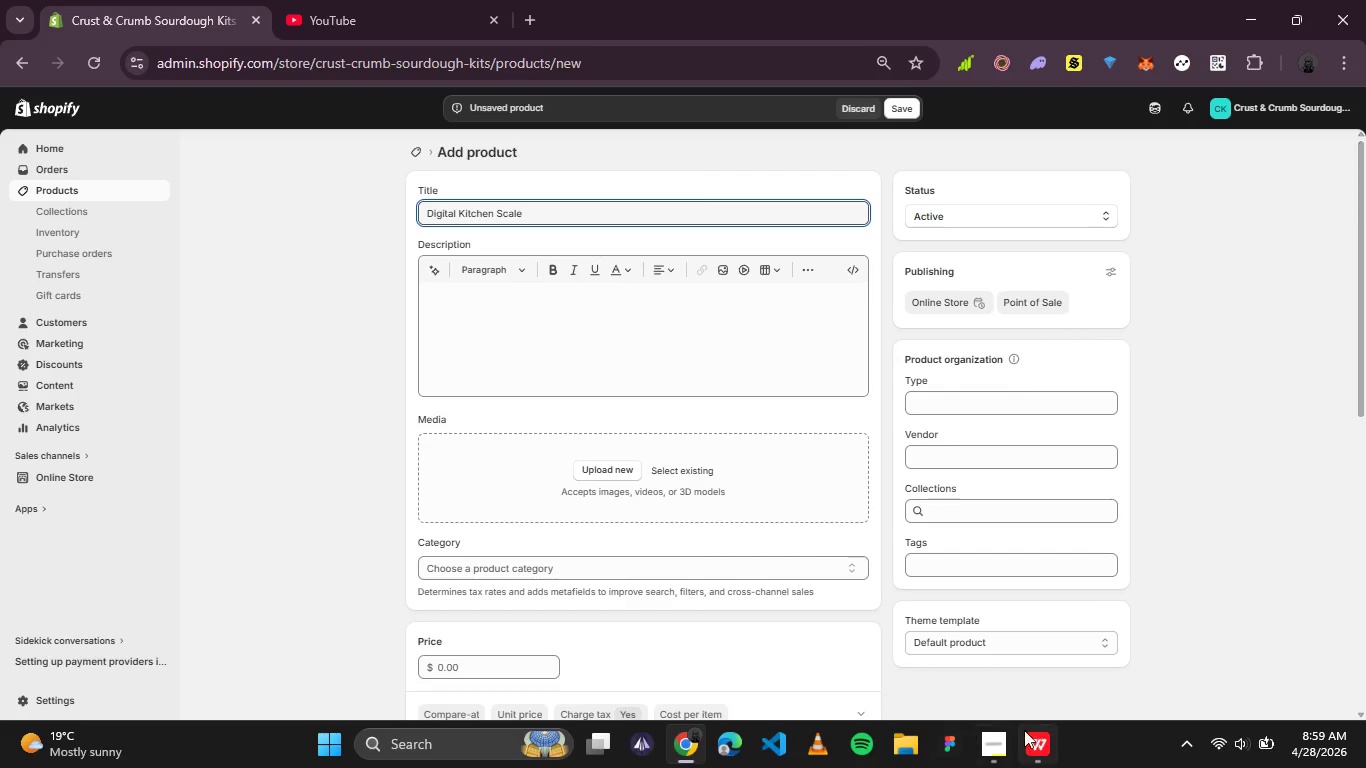 
left_click([1061, 736])
 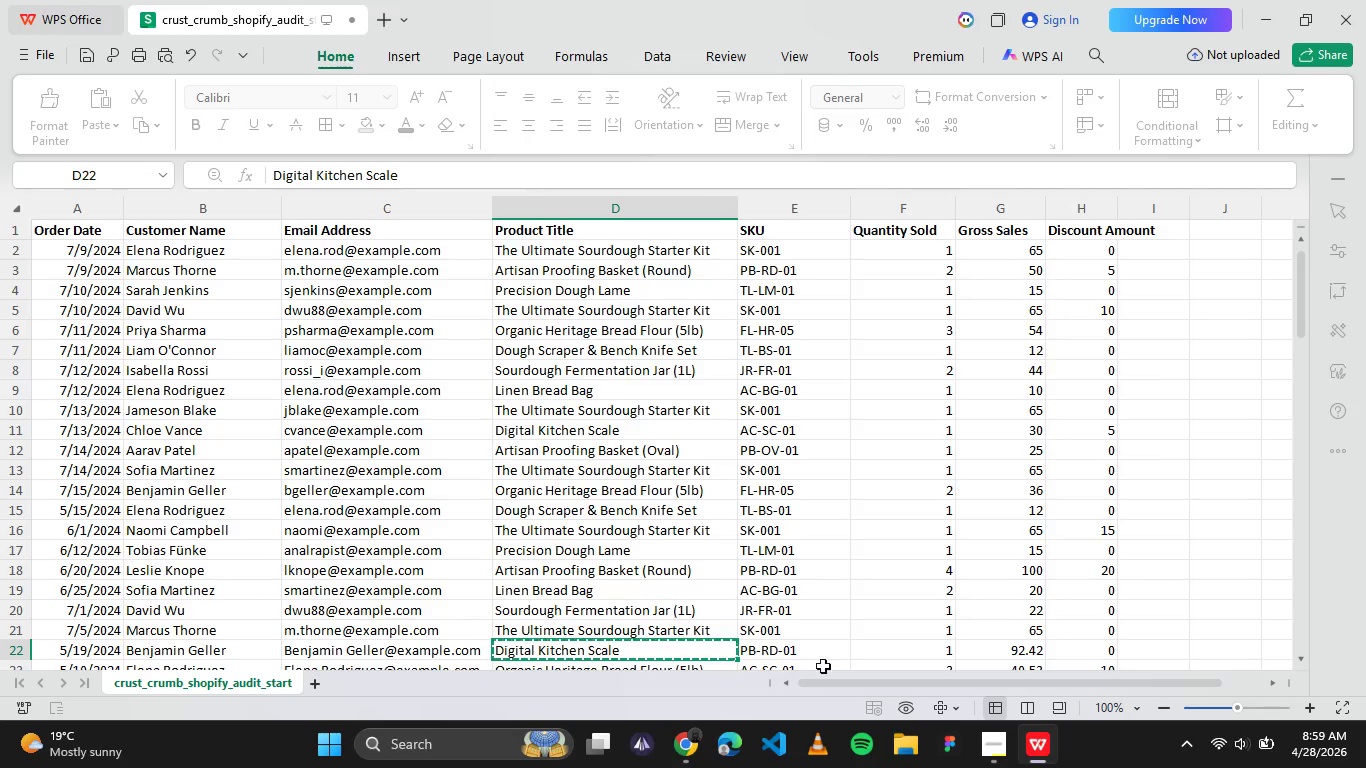 
left_click([811, 653])
 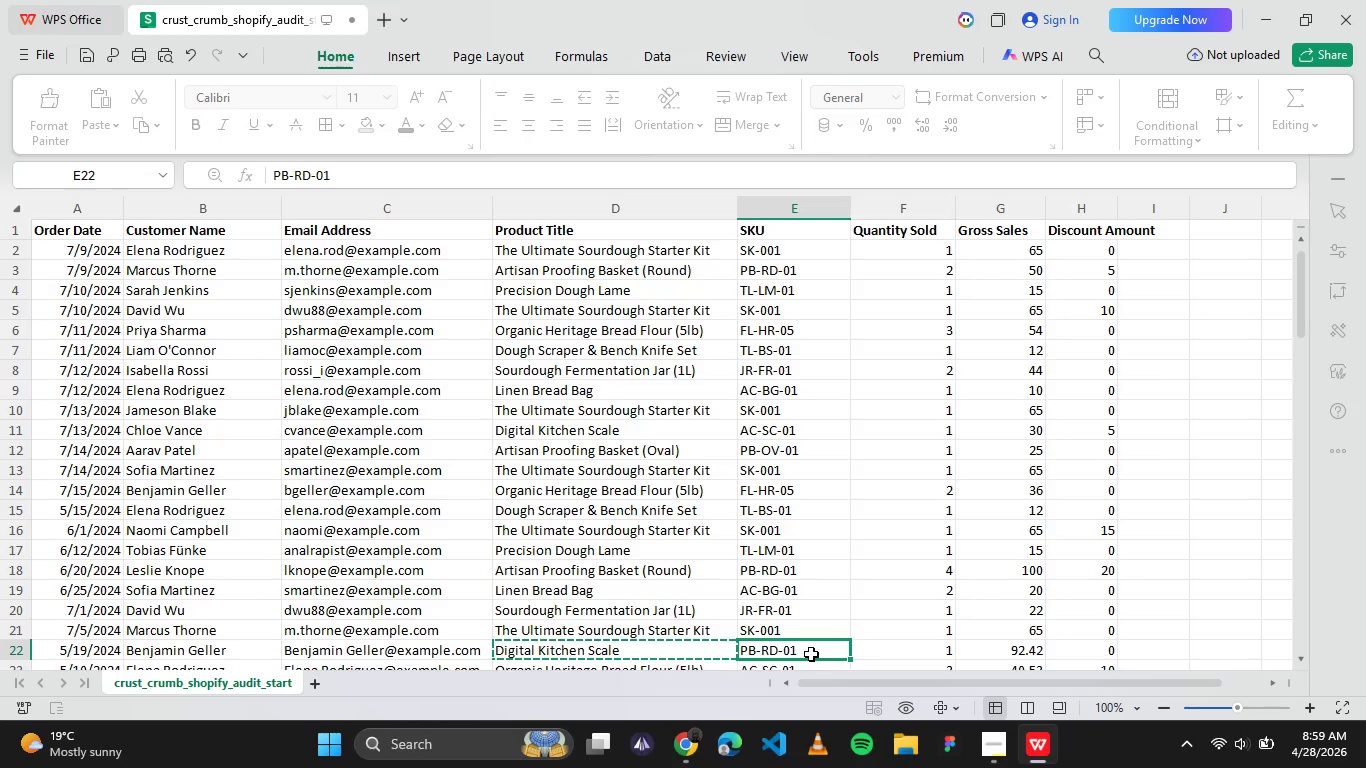 
key(Control+C)
 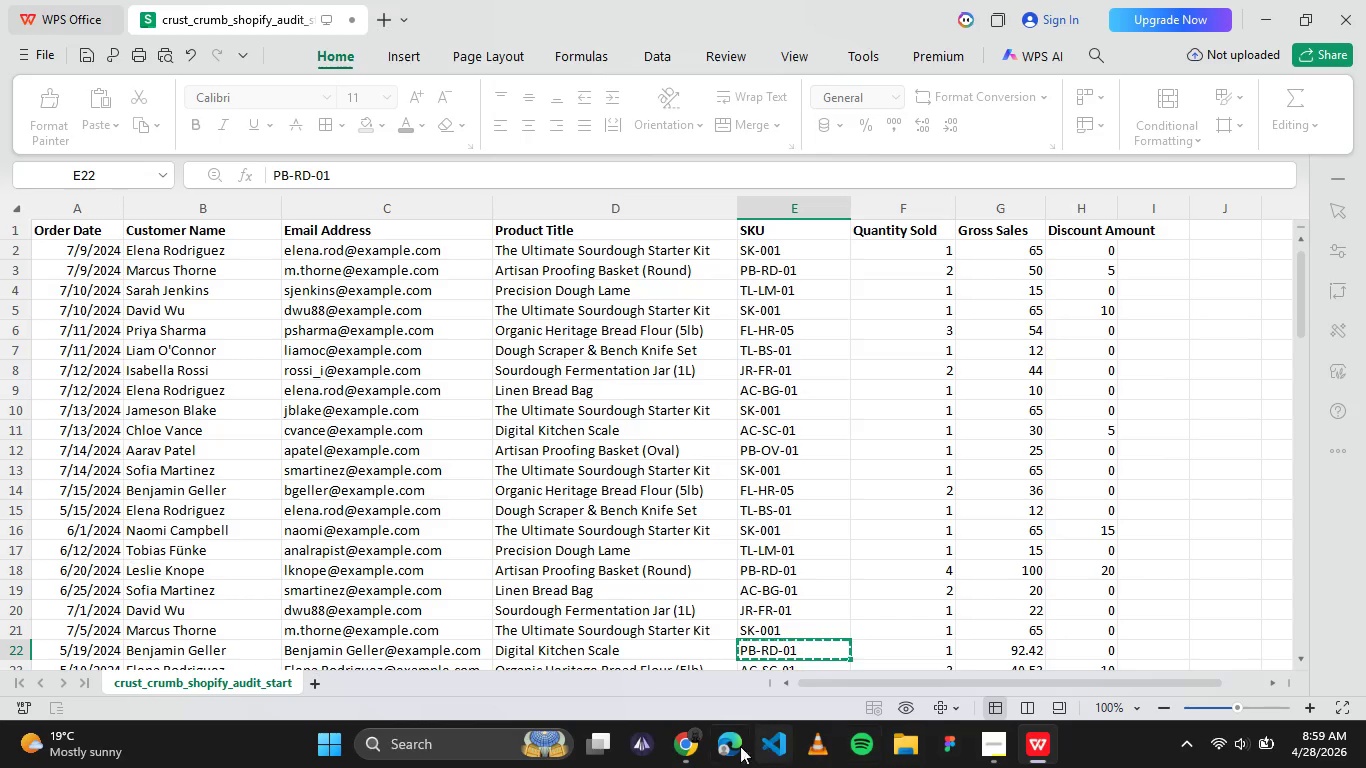 
left_click([690, 746])
 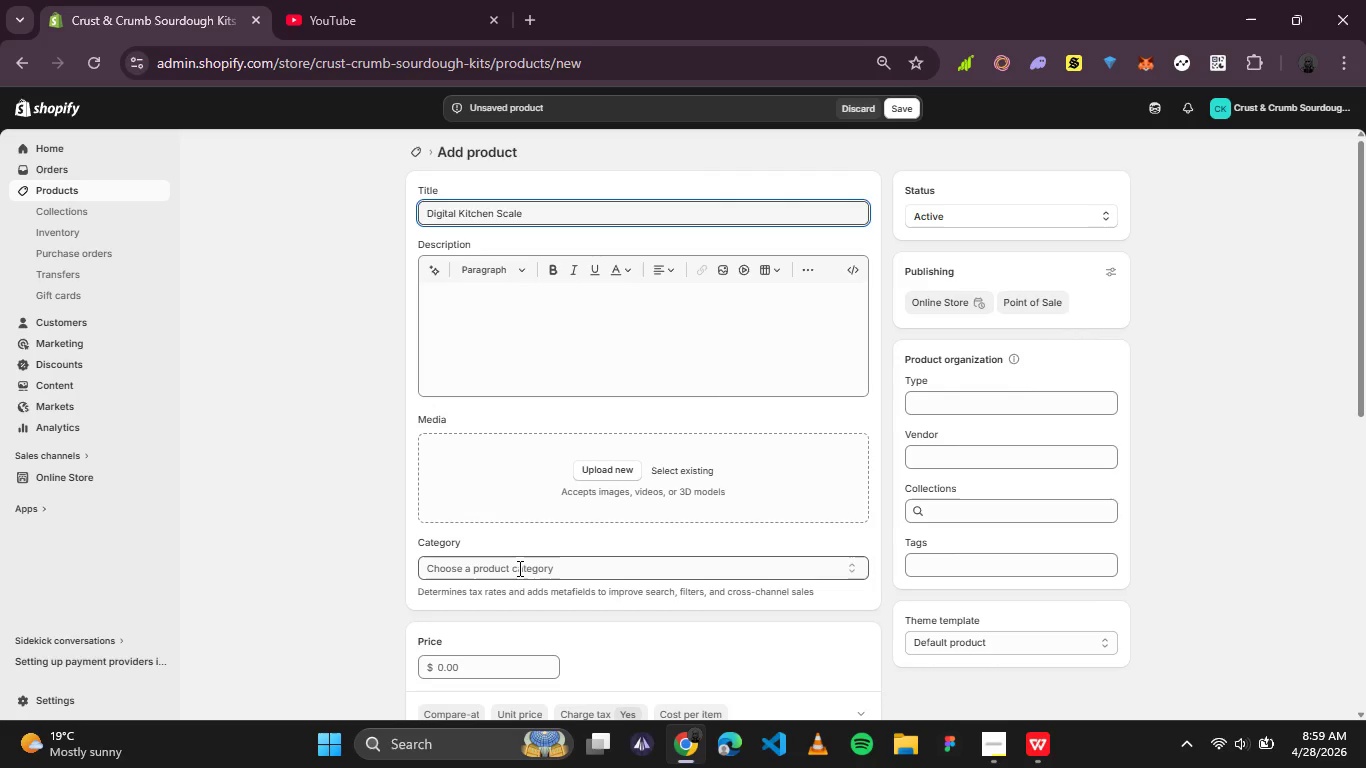 
scroll: coordinate [515, 561], scroll_direction: down, amount: 1.0
 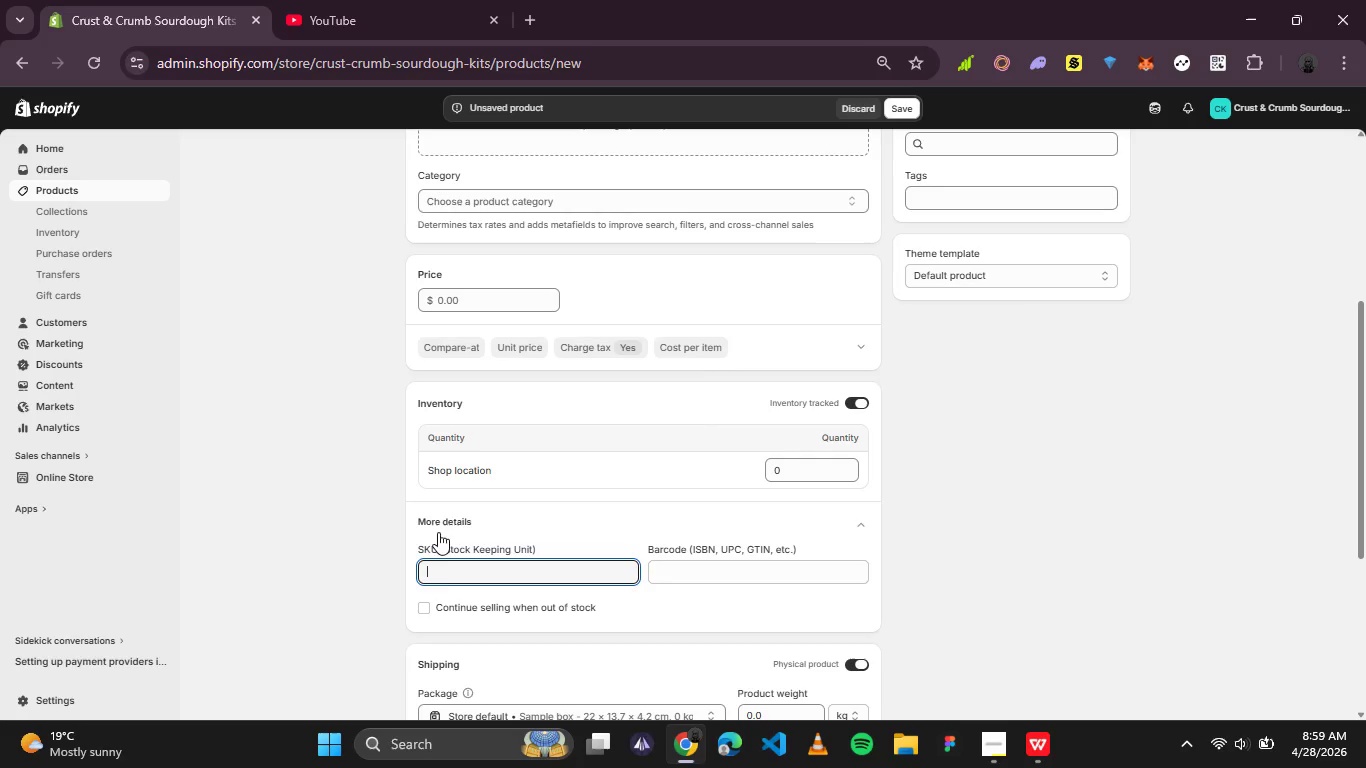 
left_click([445, 572])
 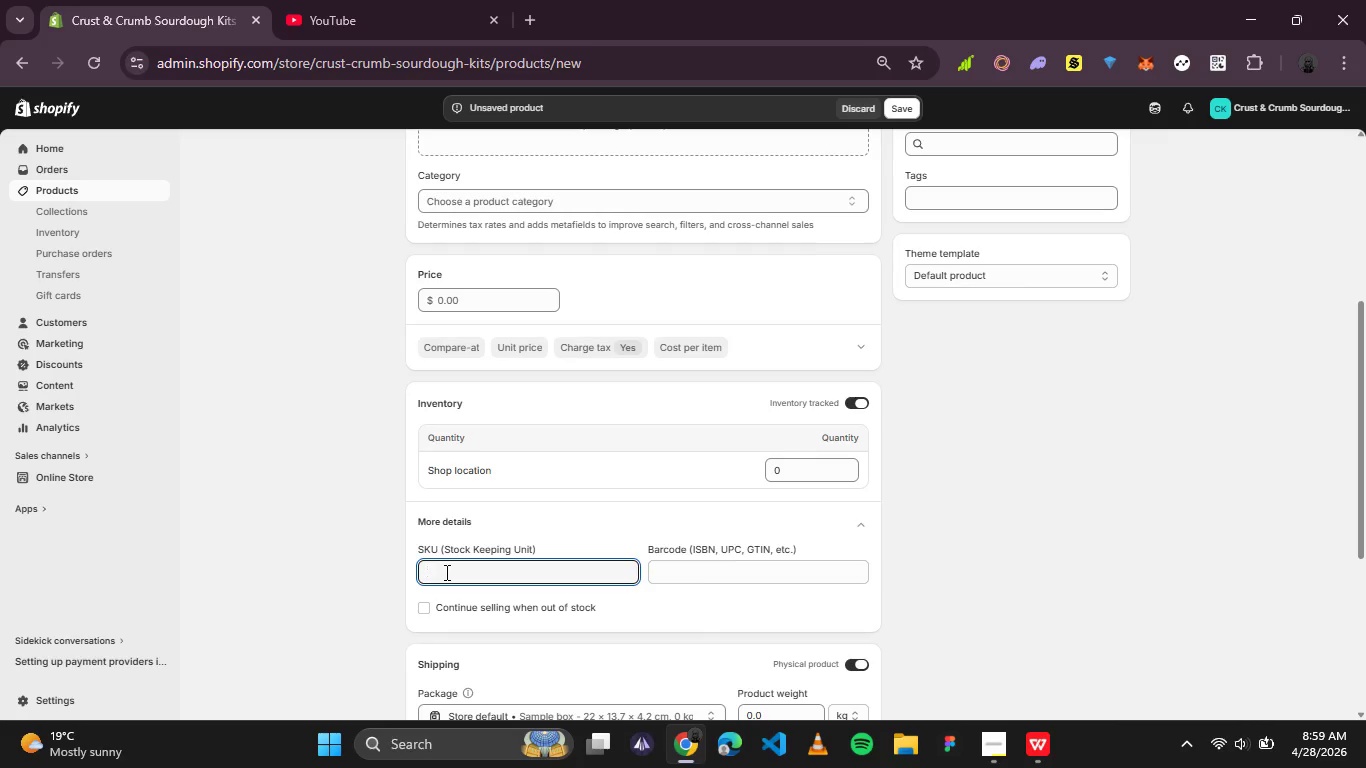 
key(Control+V)
 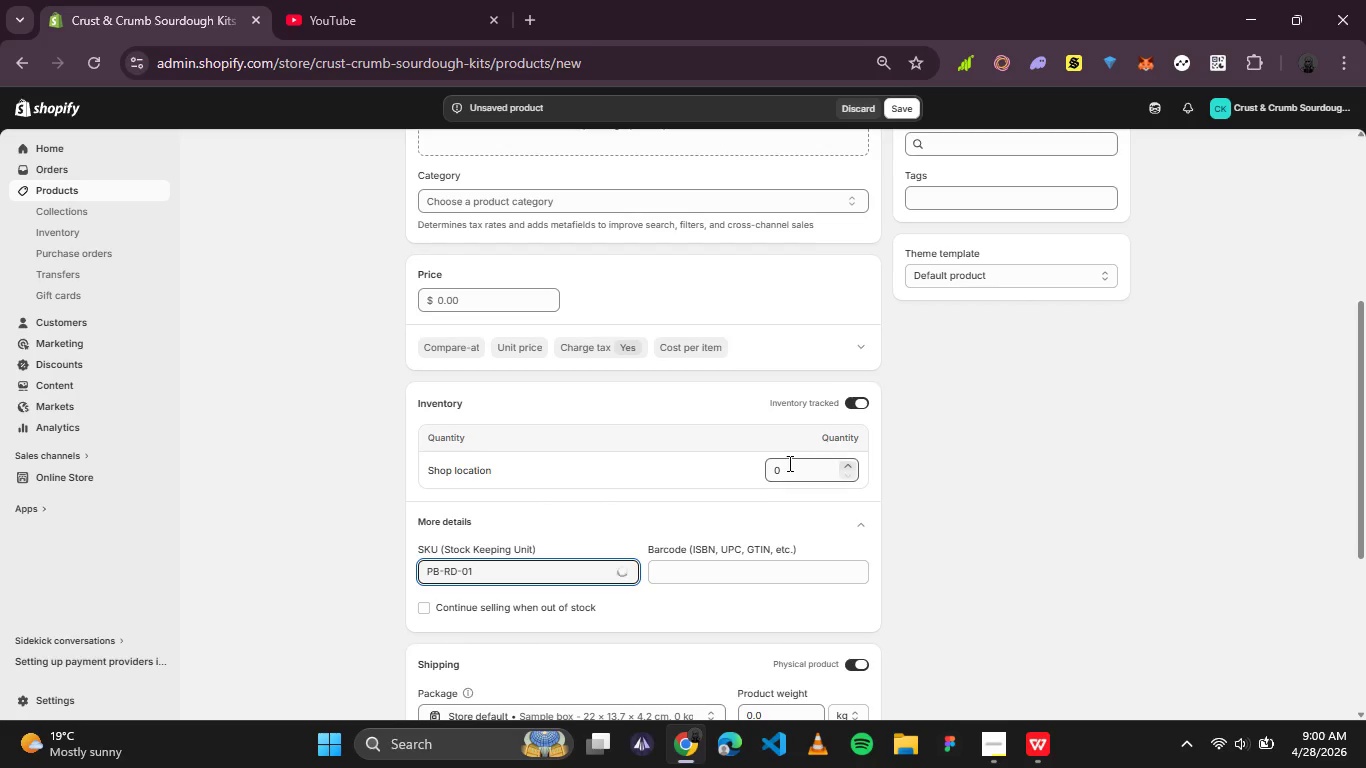 
left_click([788, 463])
 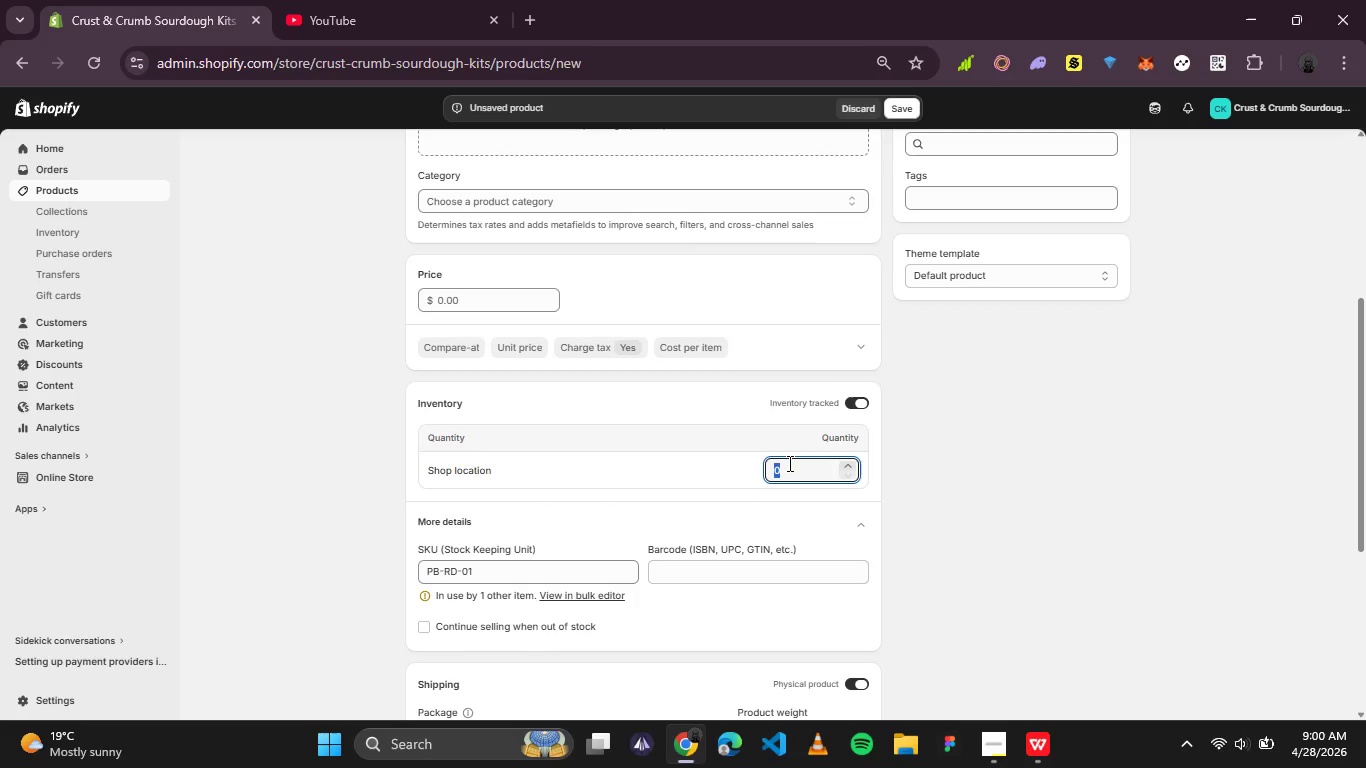 
type(50)
 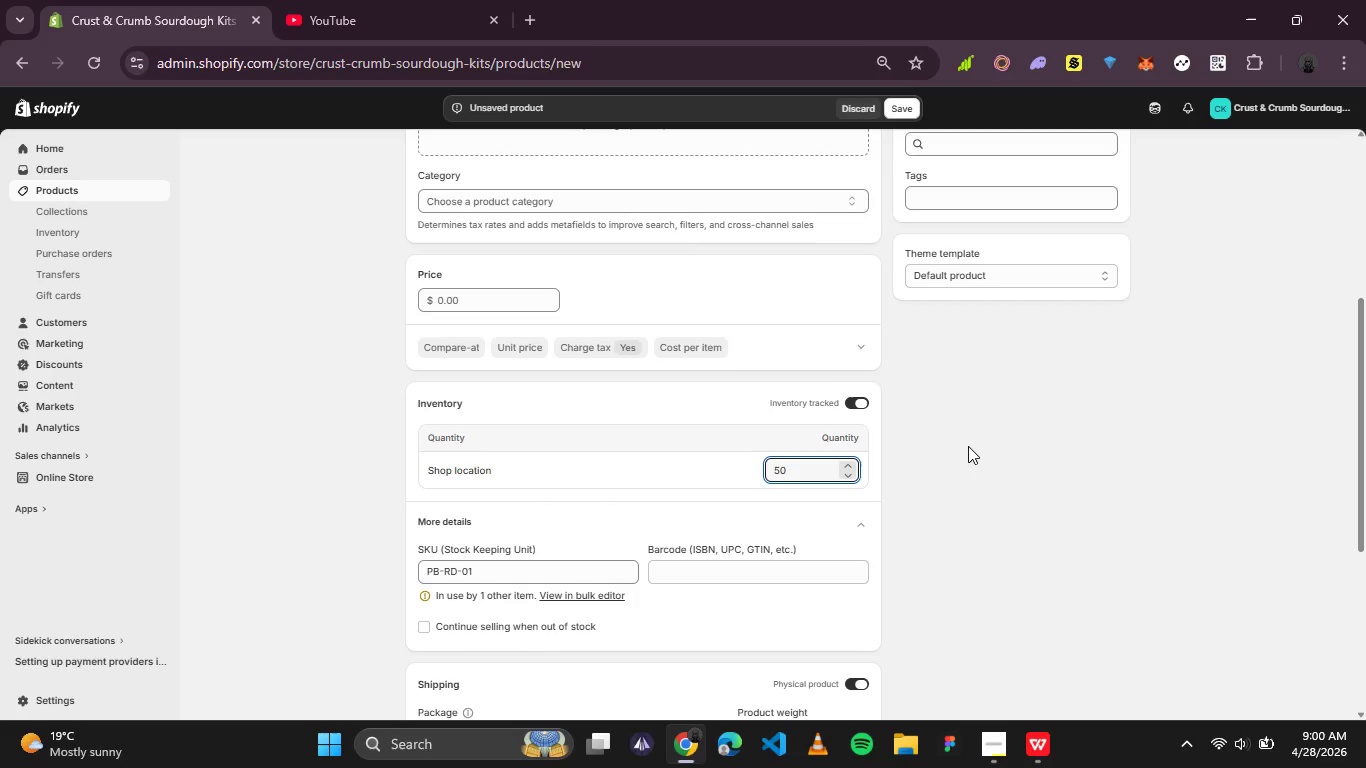 
left_click([968, 446])
 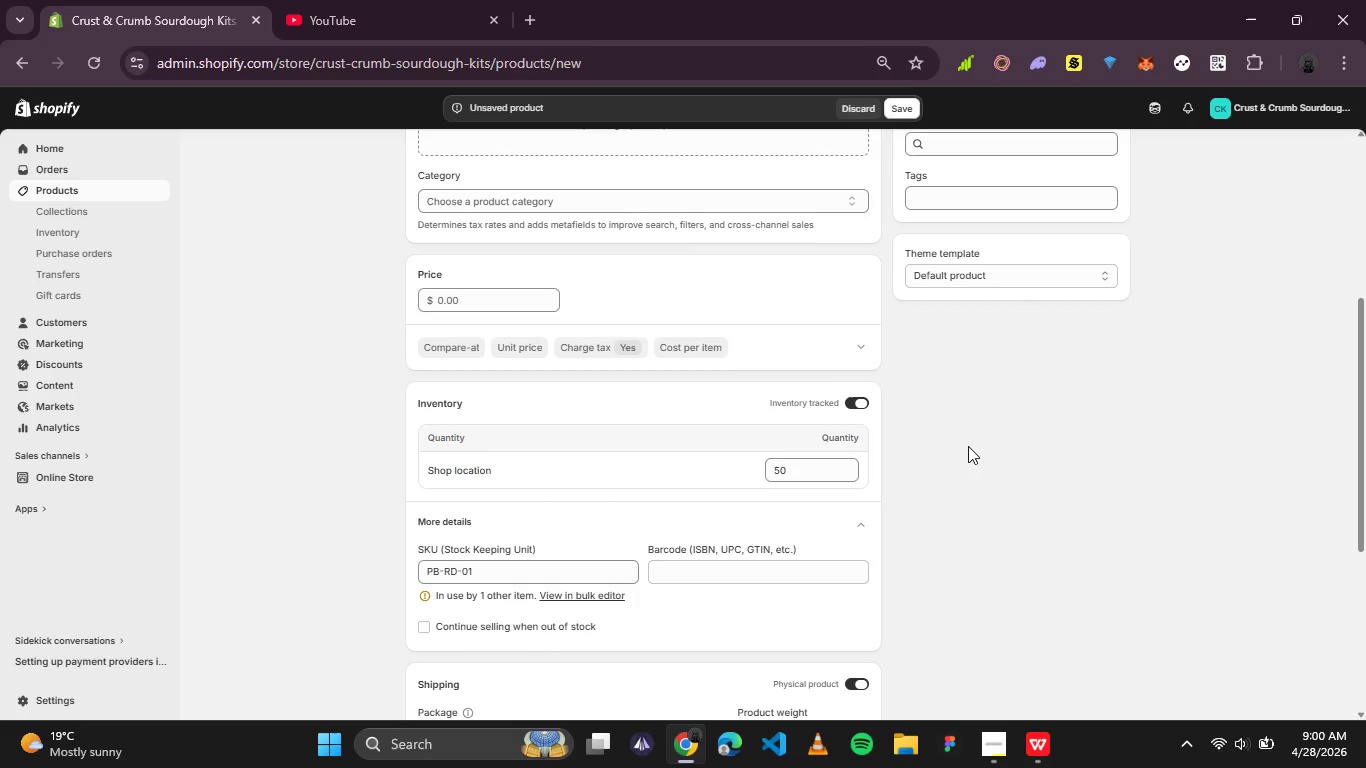 
left_click([1035, 727])
 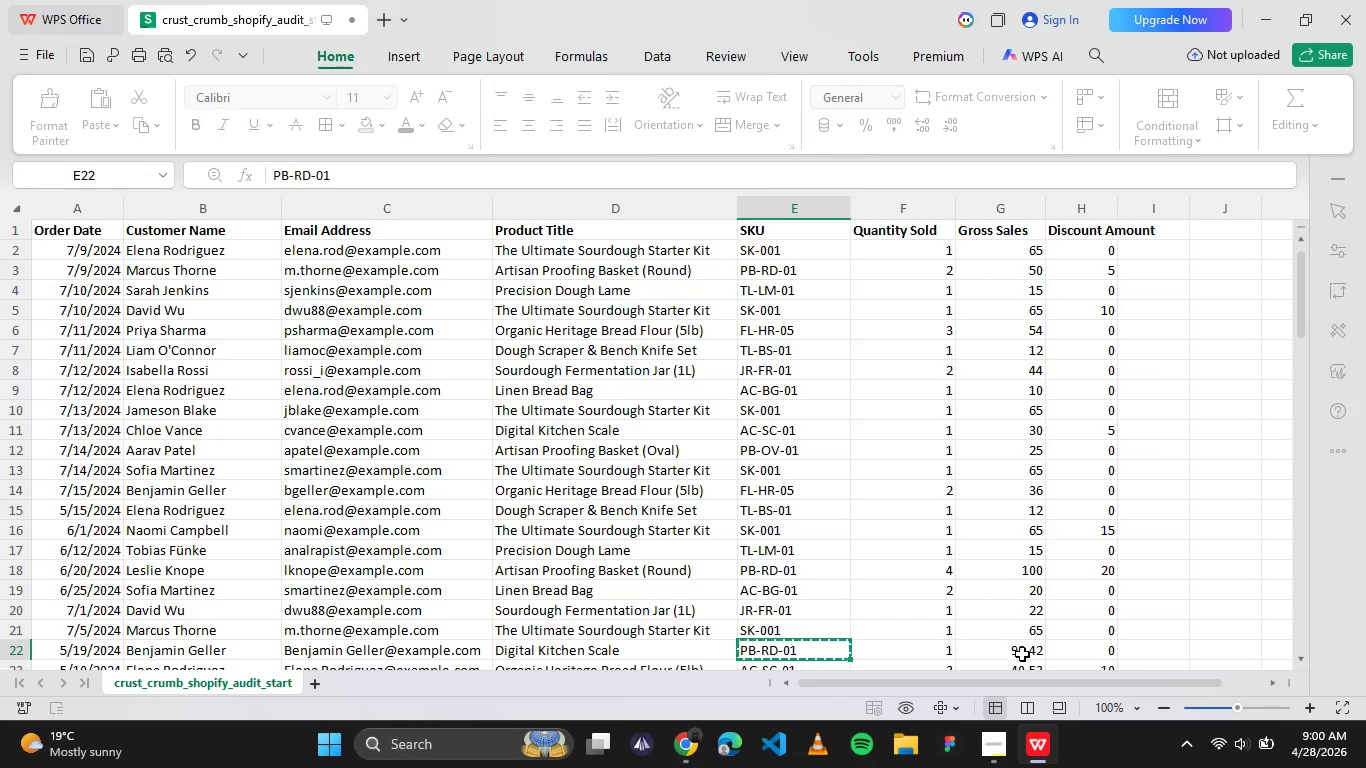 
mouse_move([1009, 721])
 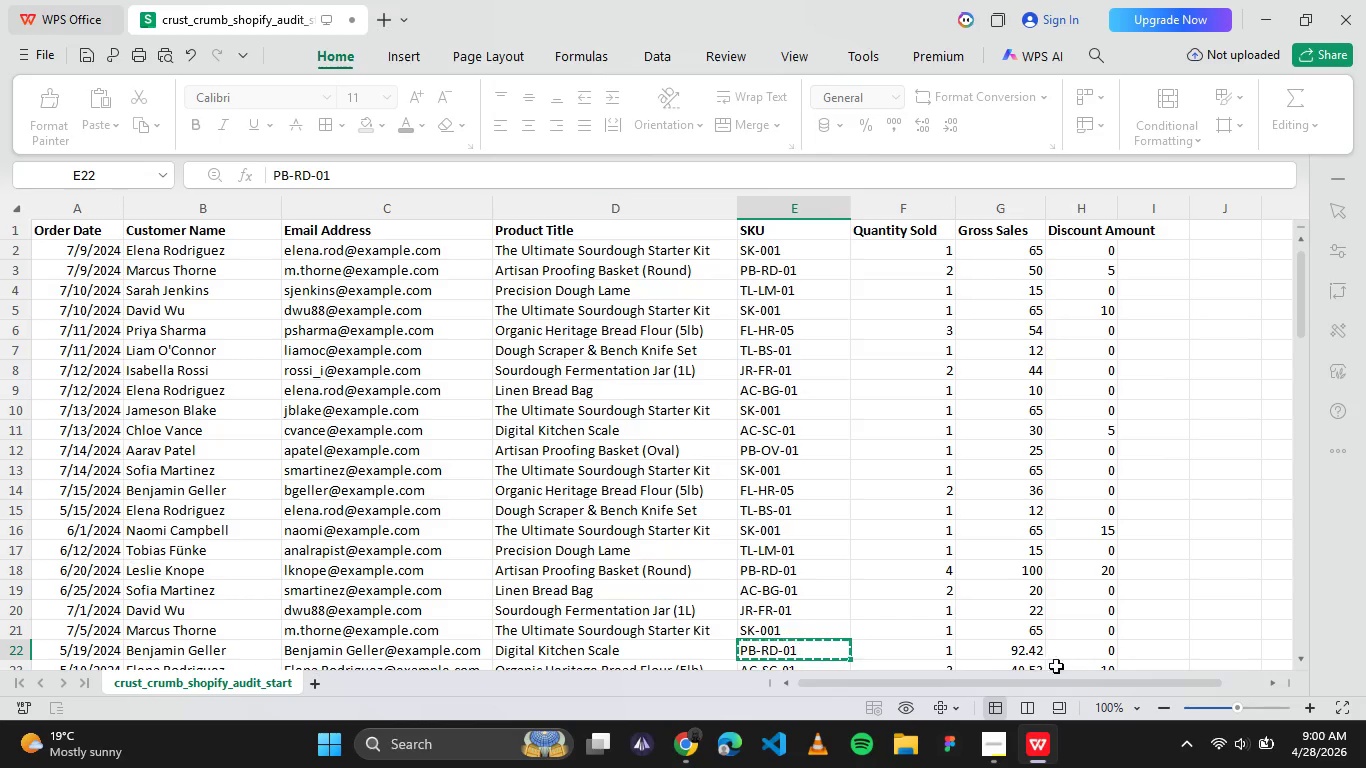 
left_click([1036, 749])
 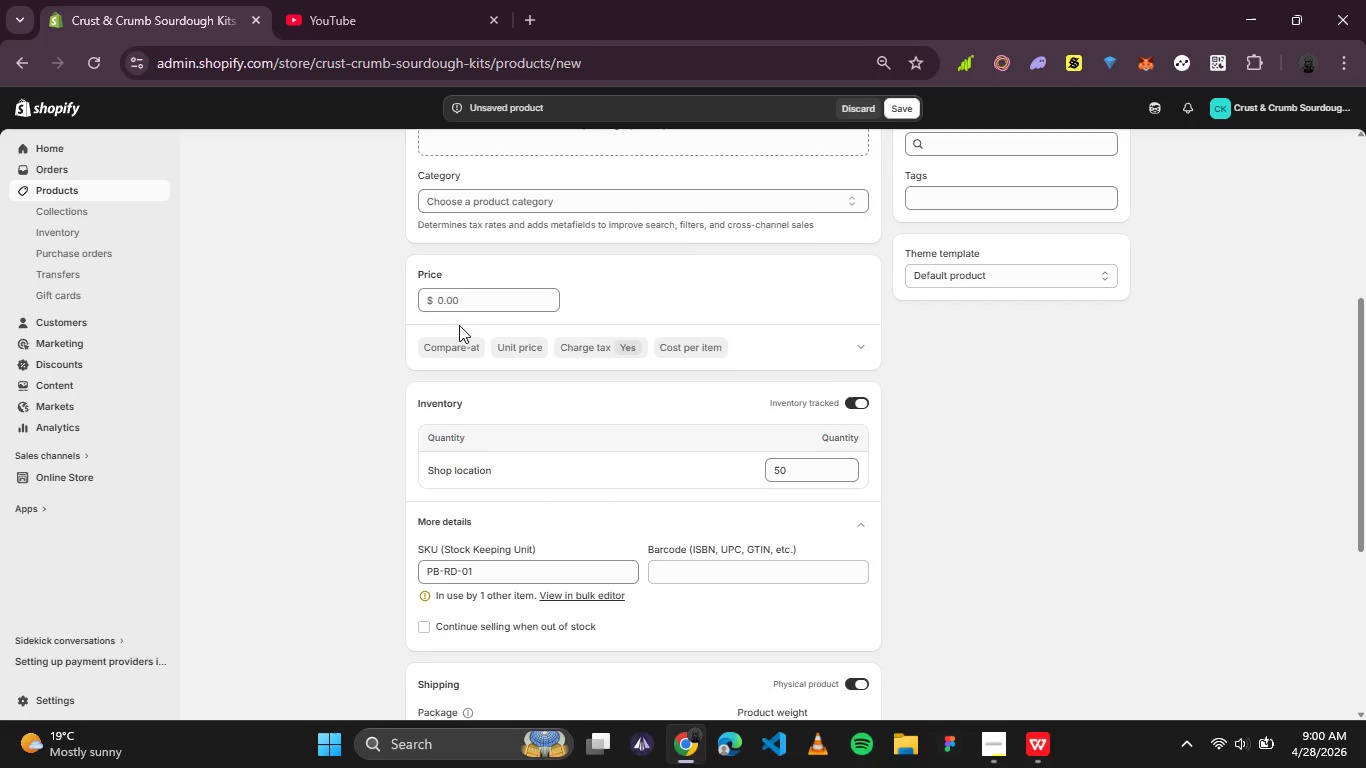 
left_click([458, 306])
 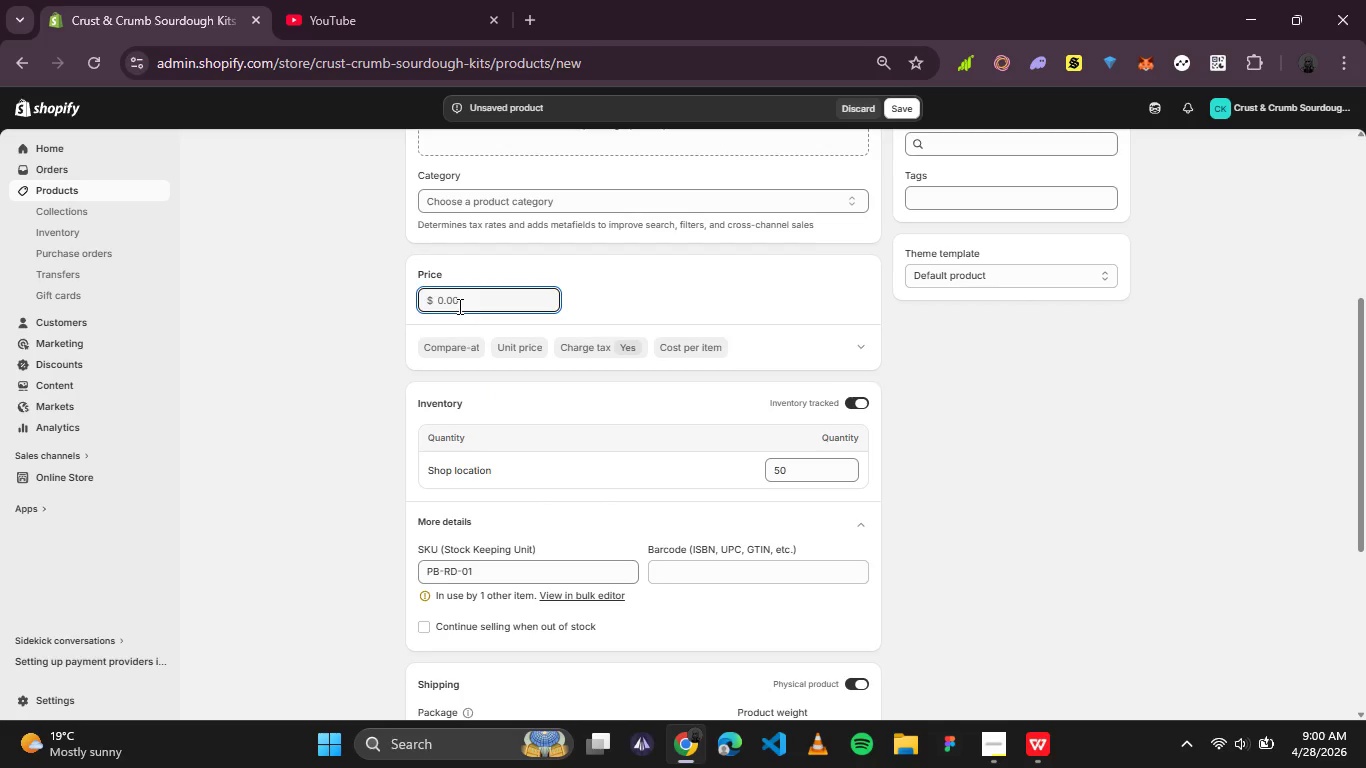 
type(30)
 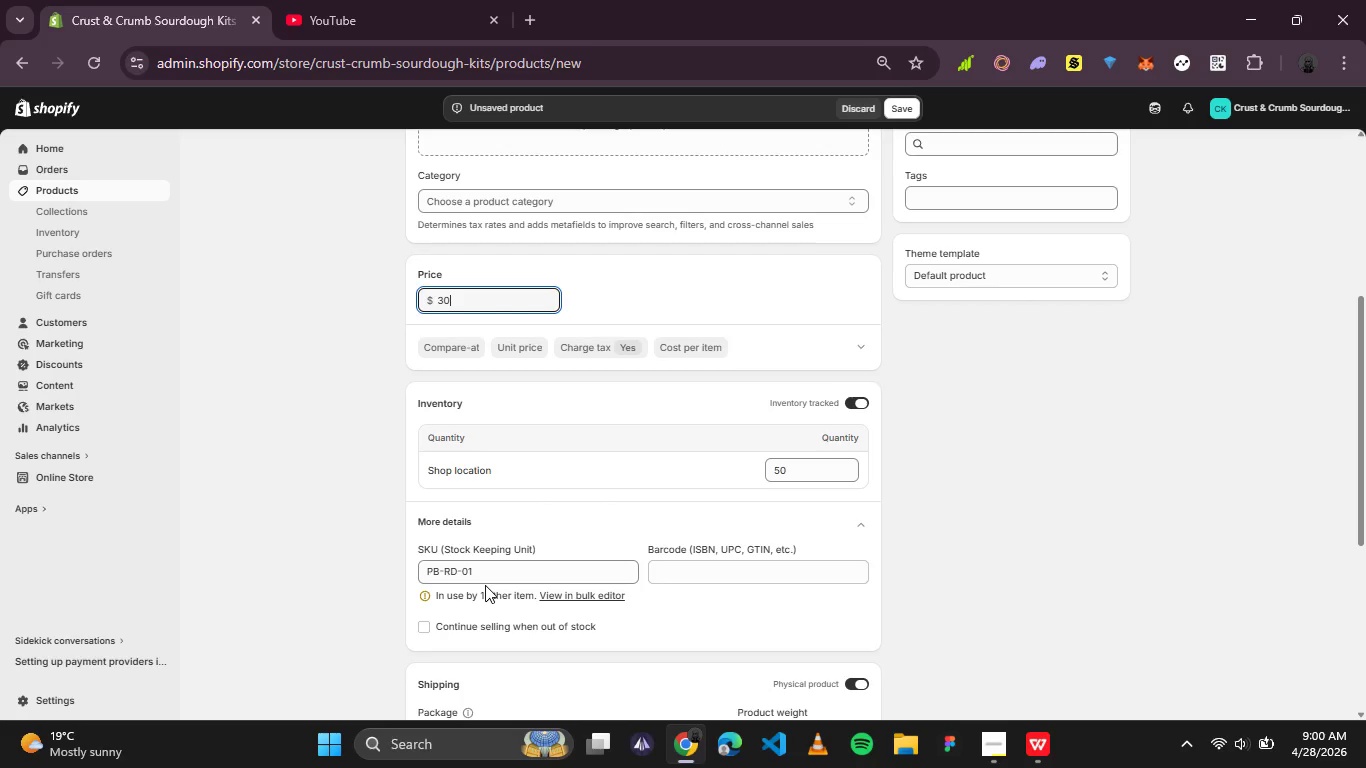 
wait(7.52)
 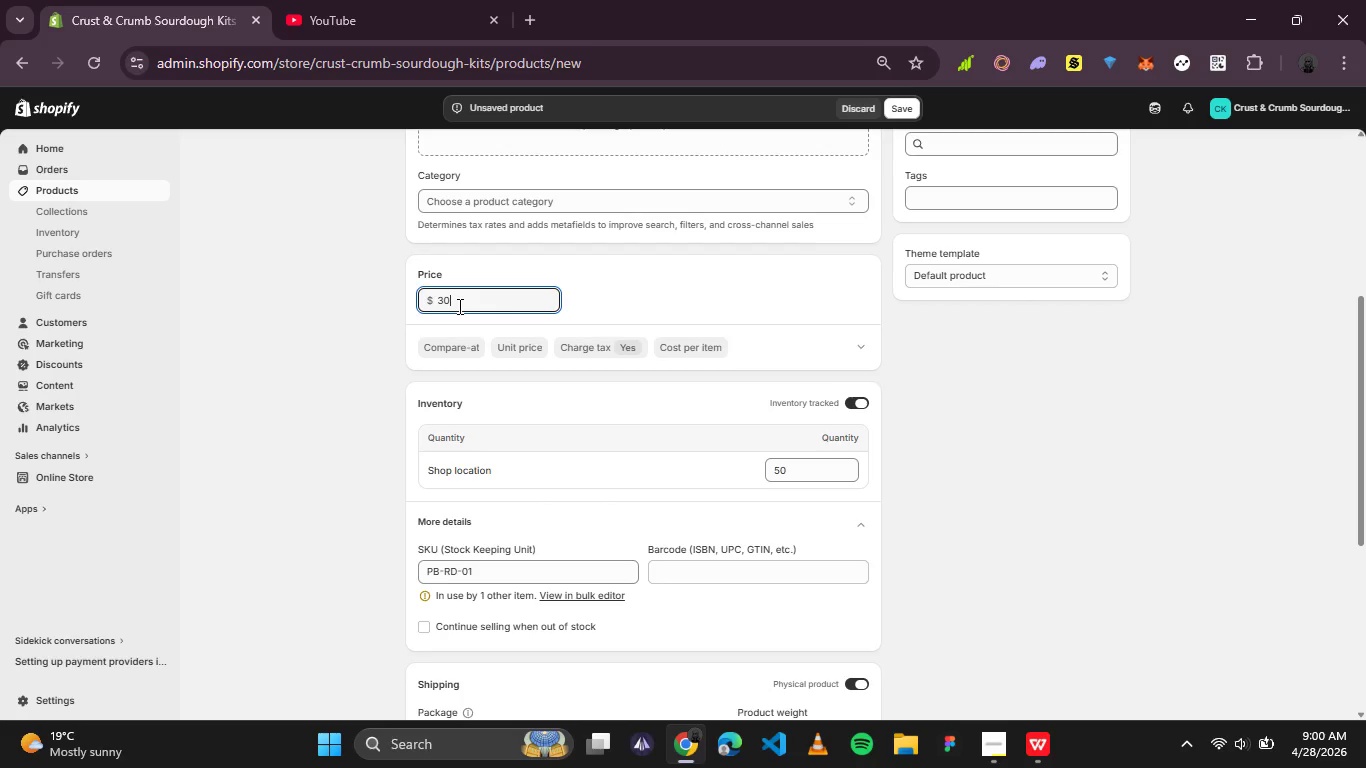 
left_click([1035, 757])
 